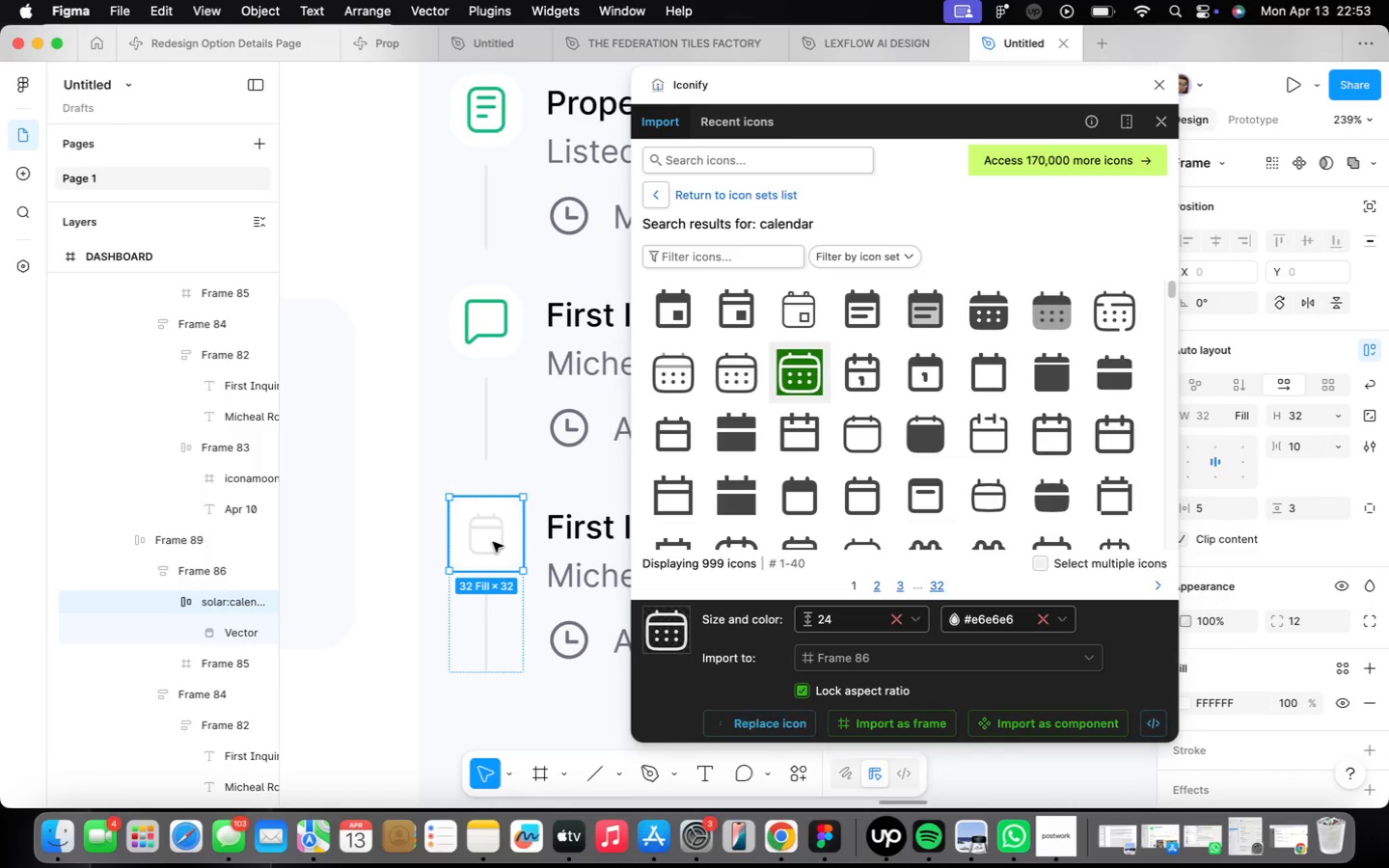 
triple_click([493, 541])
 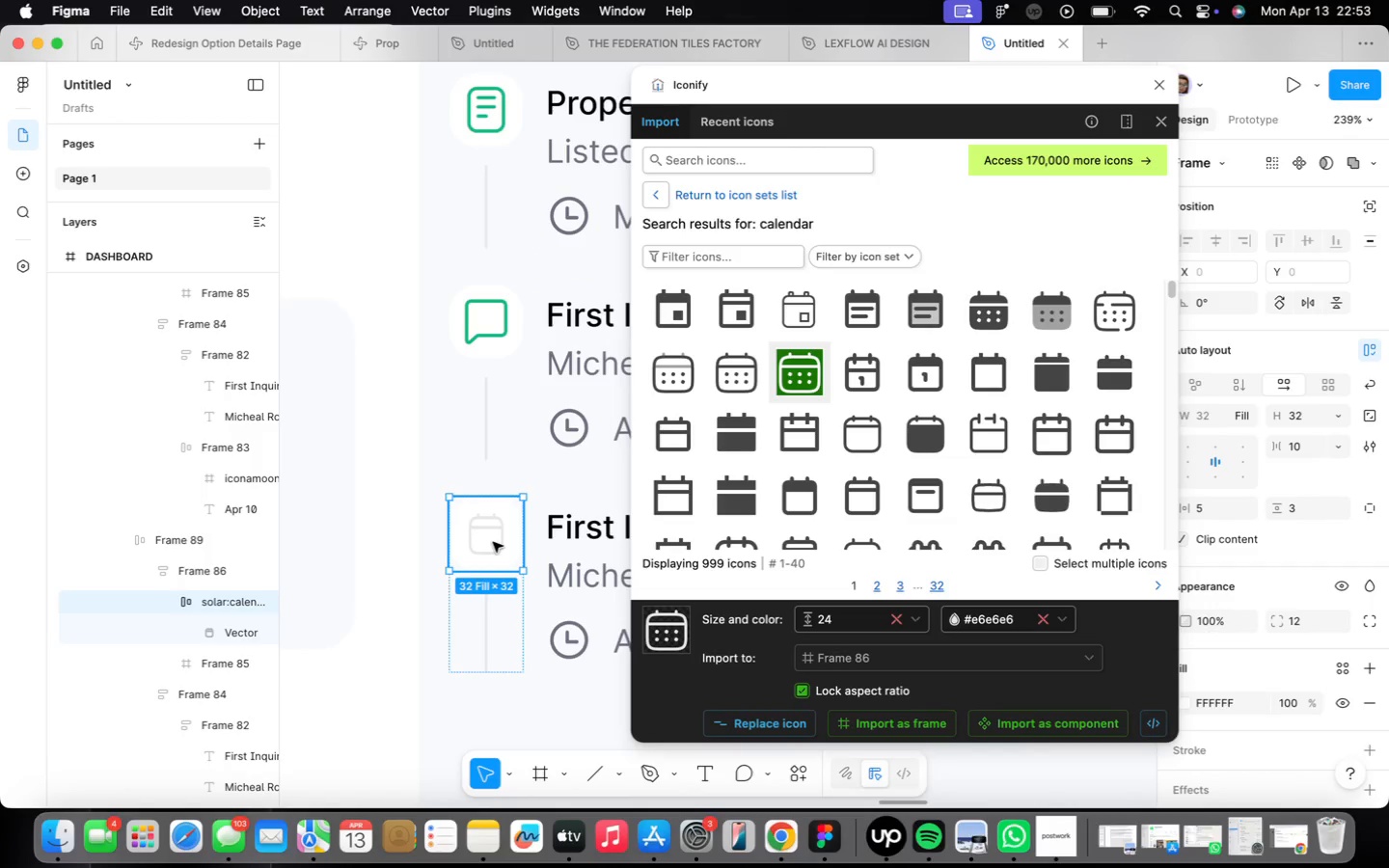 
triple_click([493, 541])
 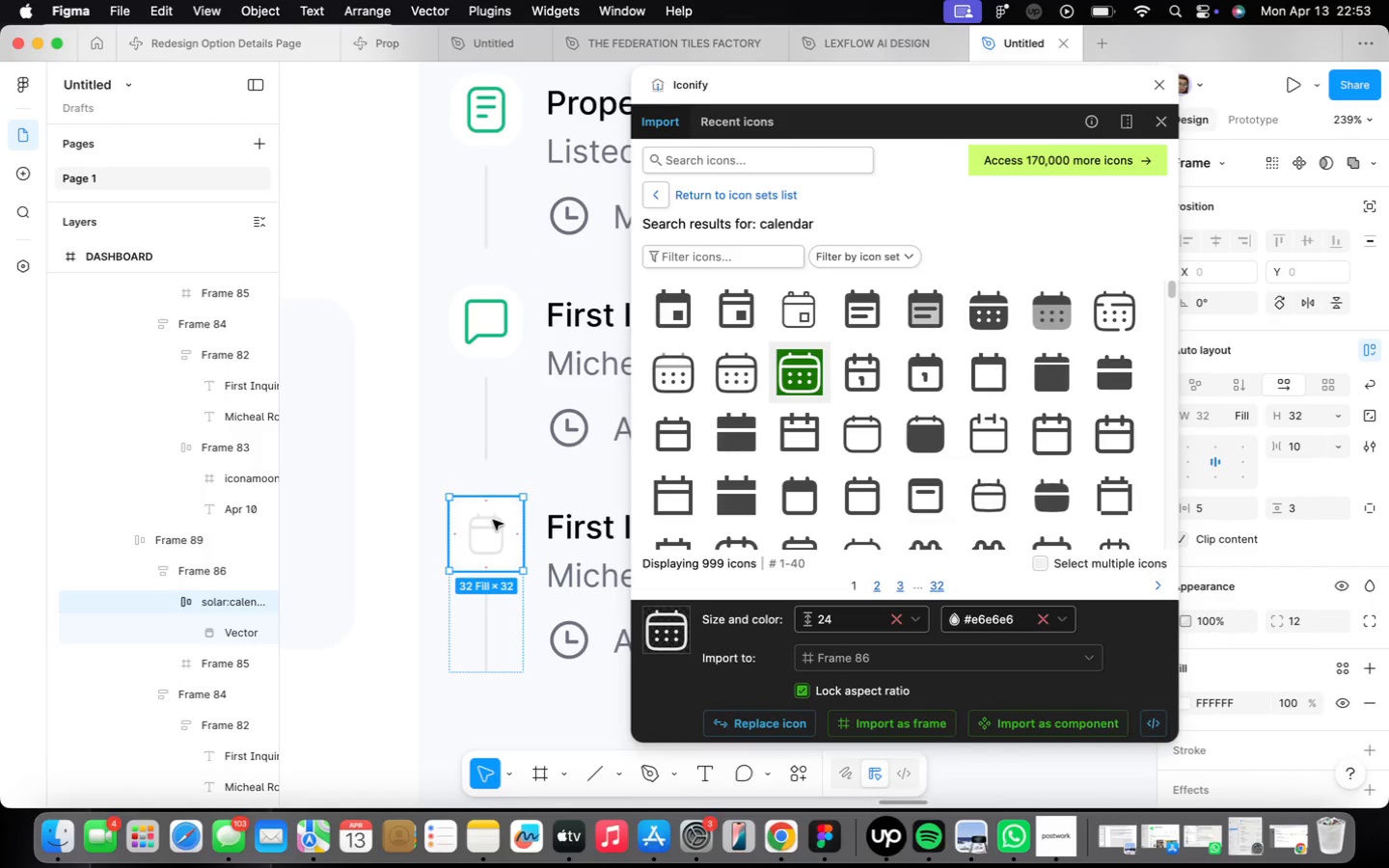 
triple_click([493, 520])
 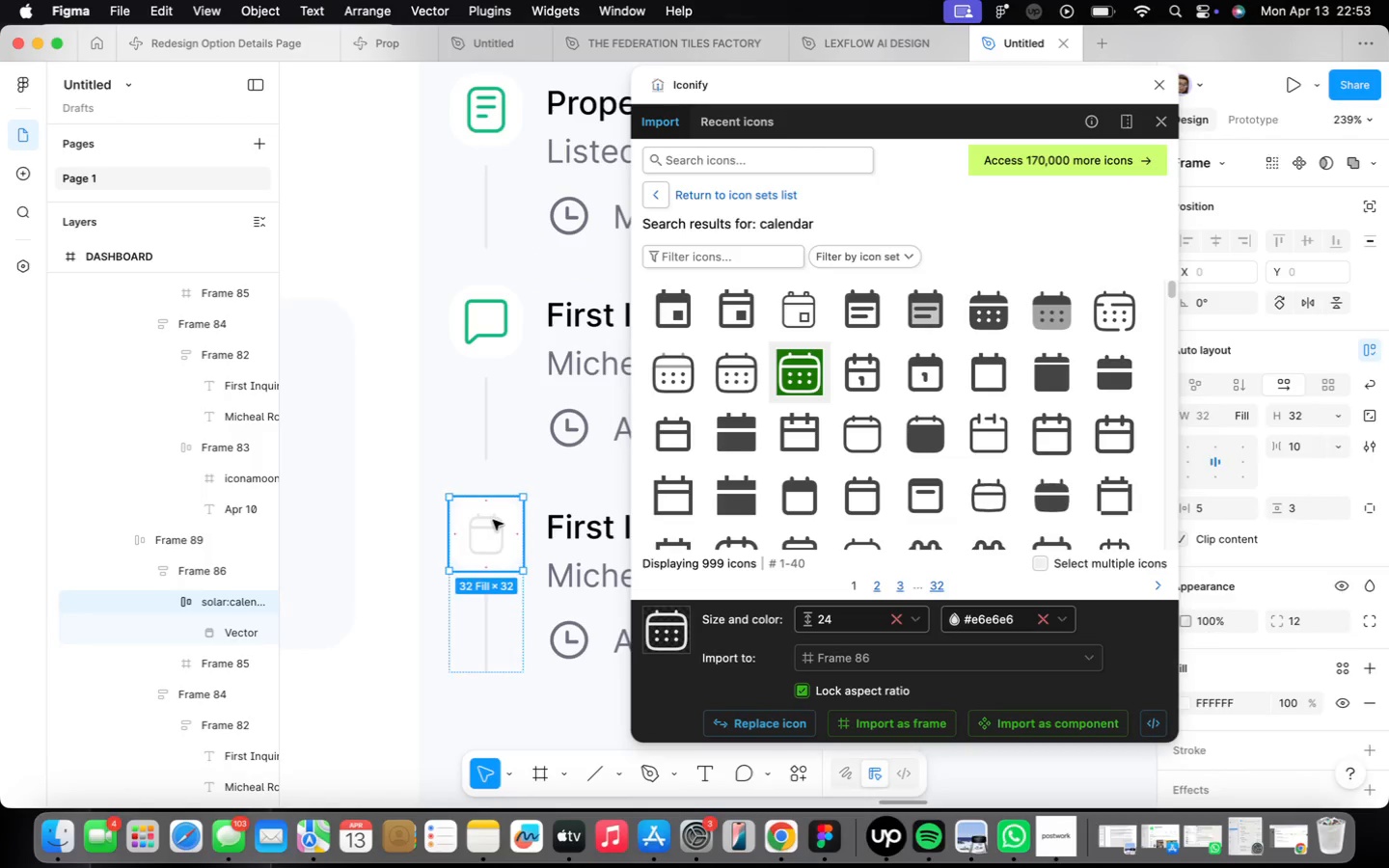 
triple_click([493, 520])
 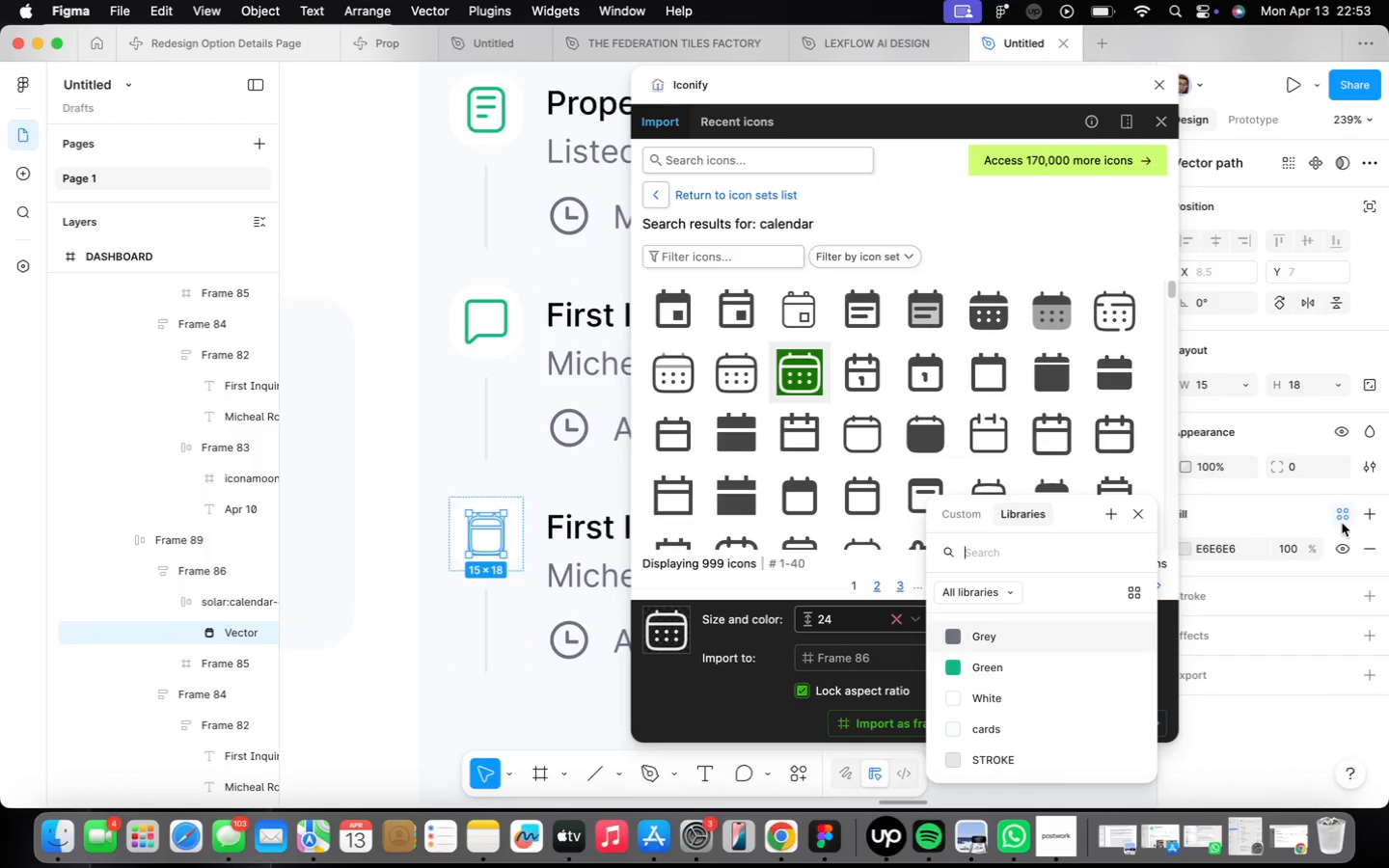 
left_click([1022, 674])
 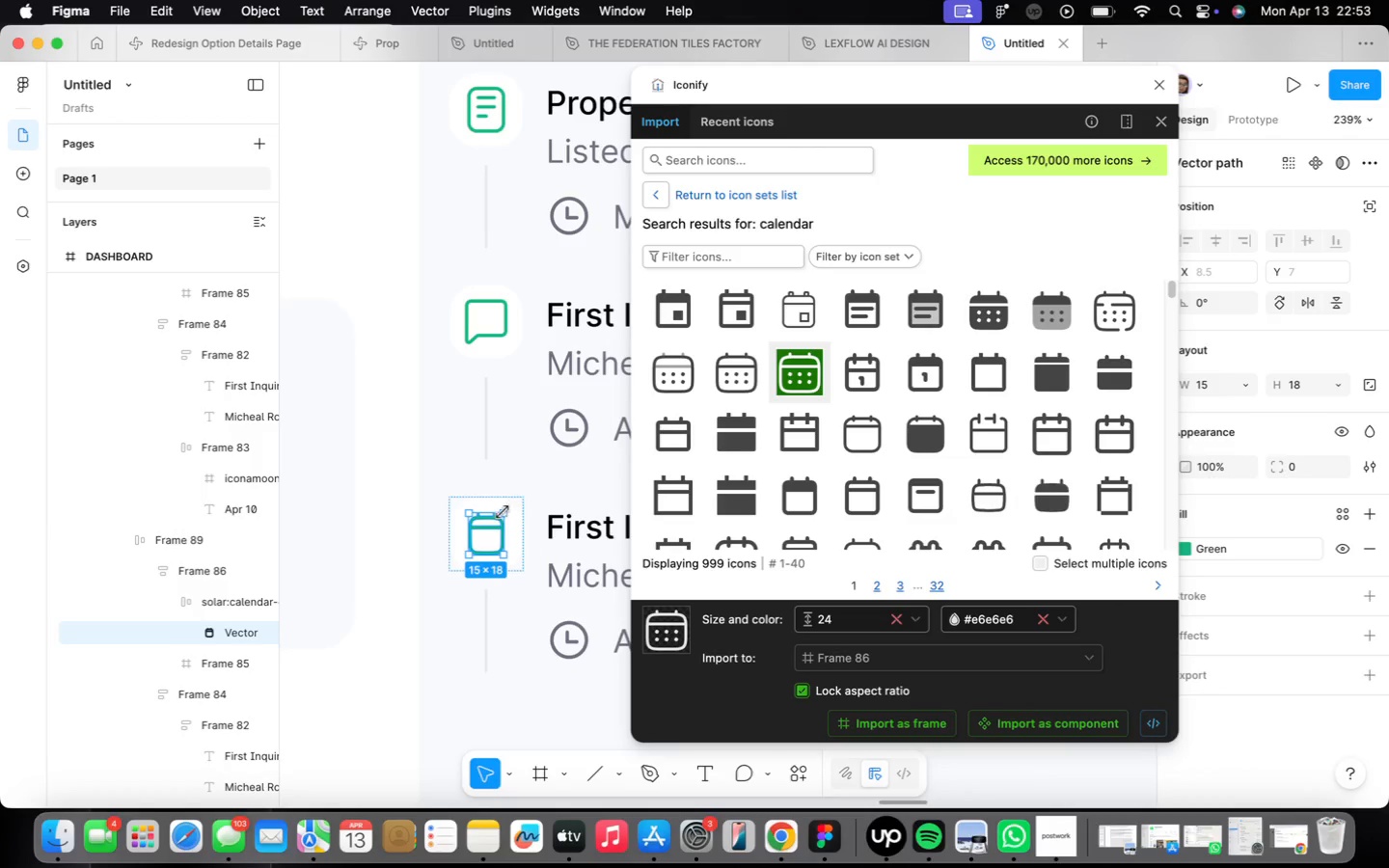 
double_click([494, 519])
 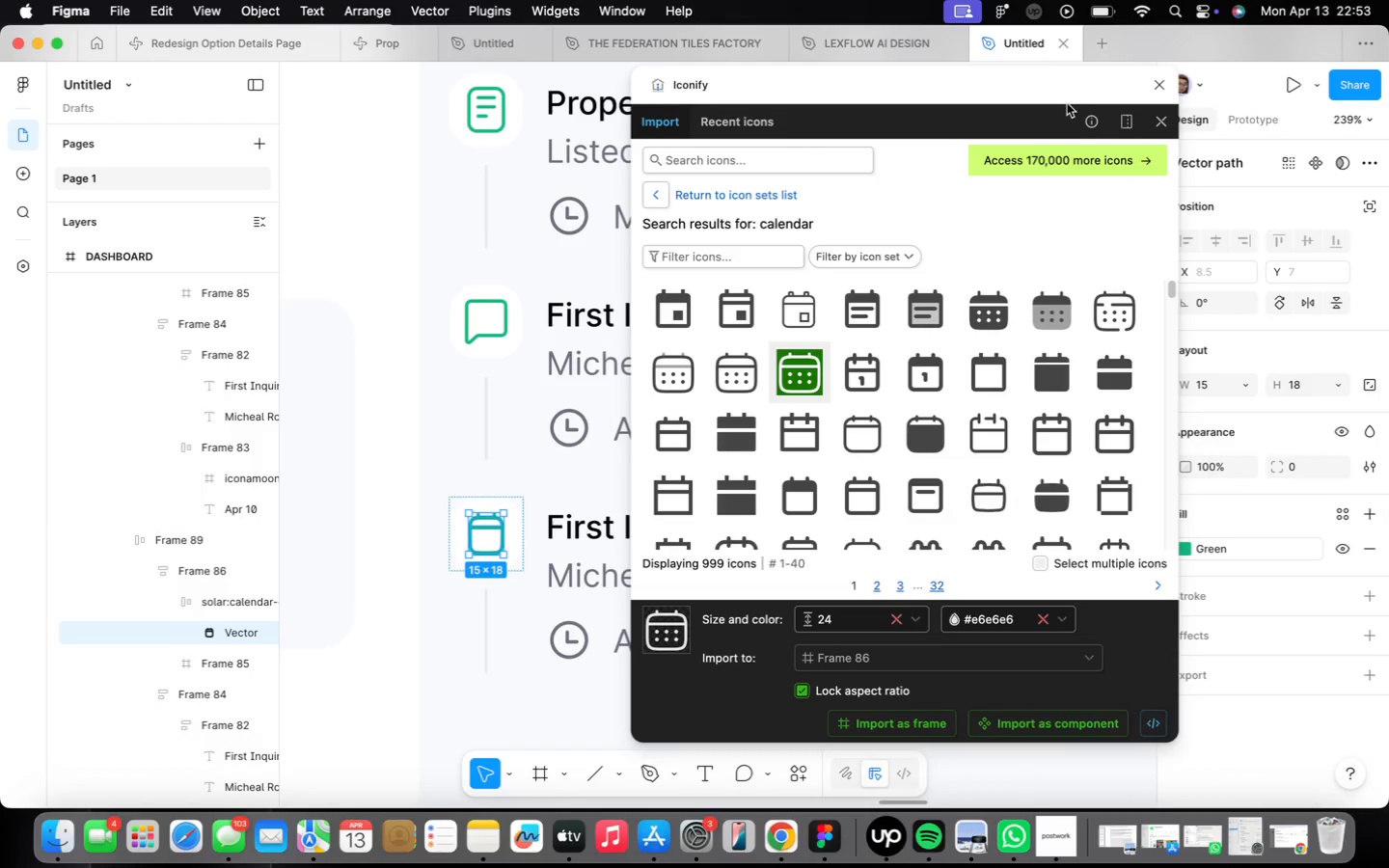 
left_click([1152, 86])
 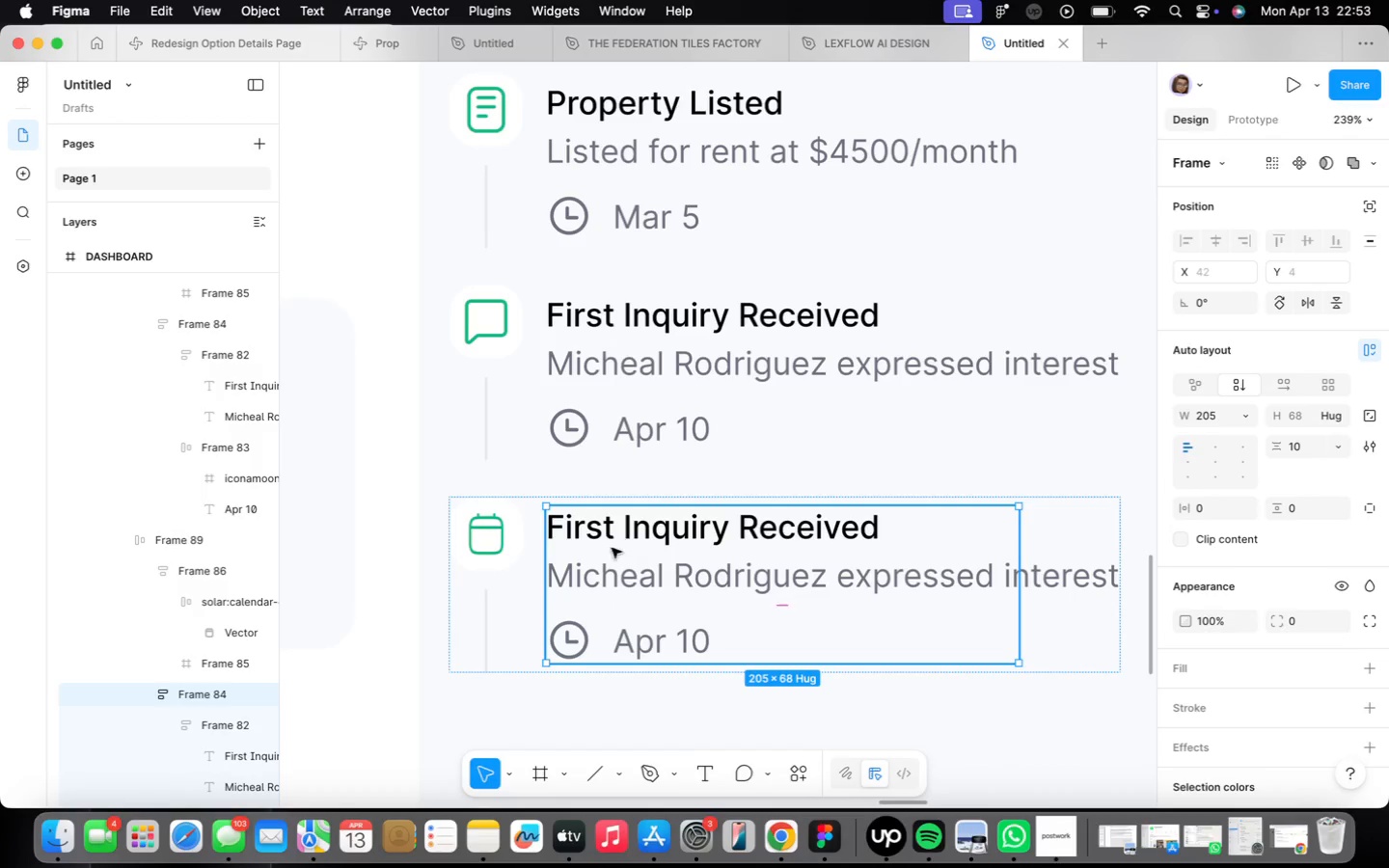 
scroll: coordinate [516, 556], scroll_direction: up, amount: 5.0
 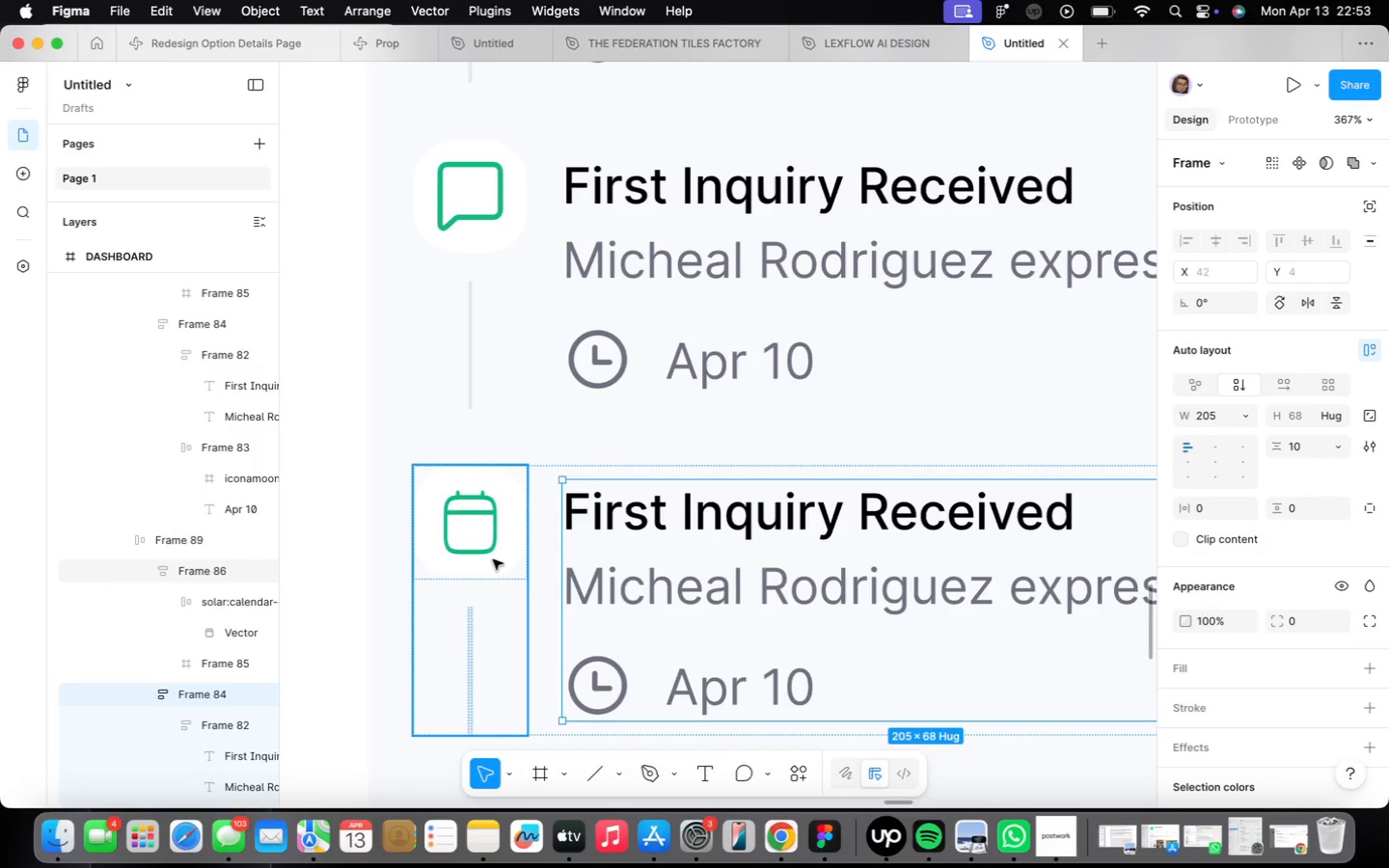 
double_click([493, 559])
 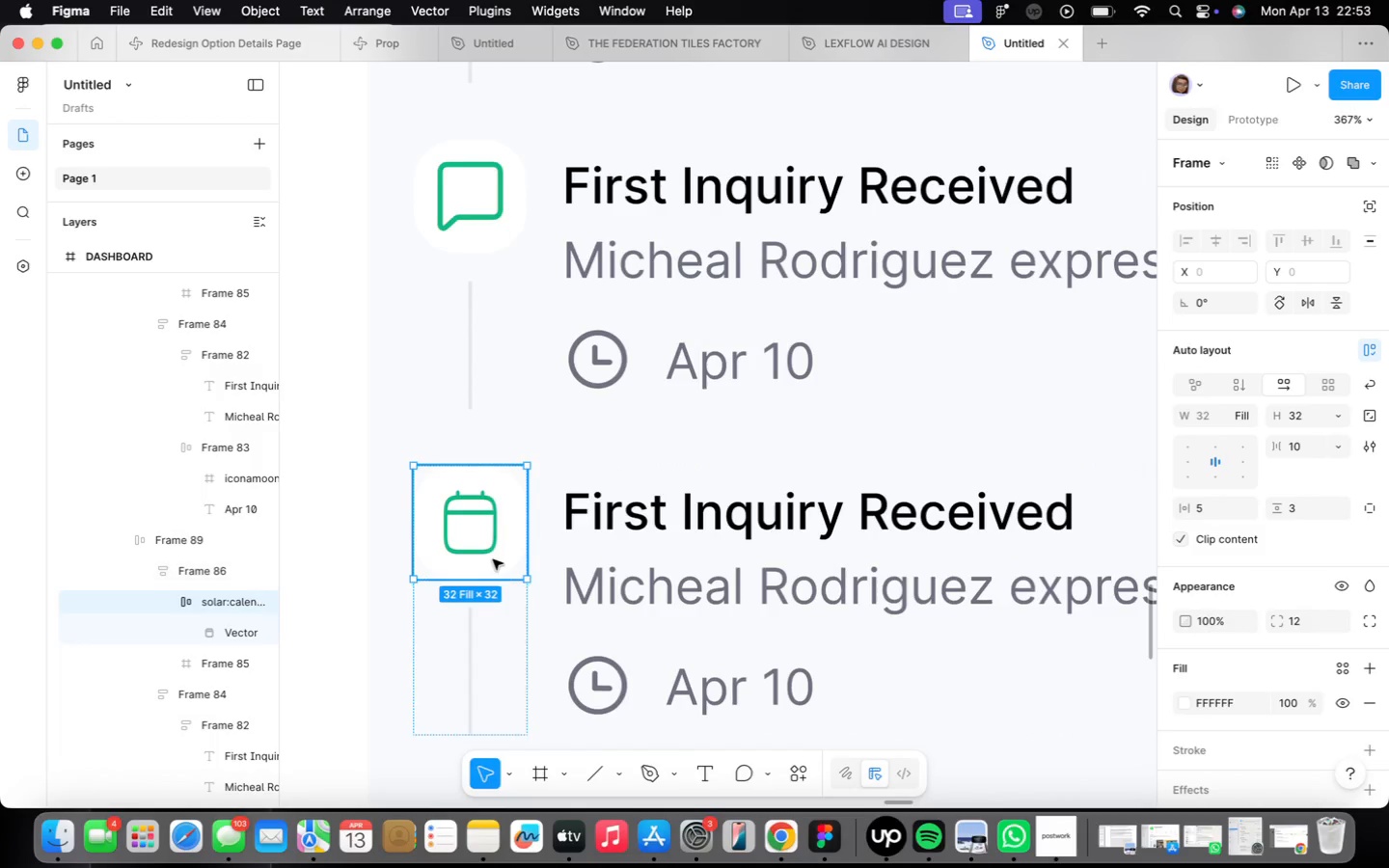 
triple_click([485, 553])
 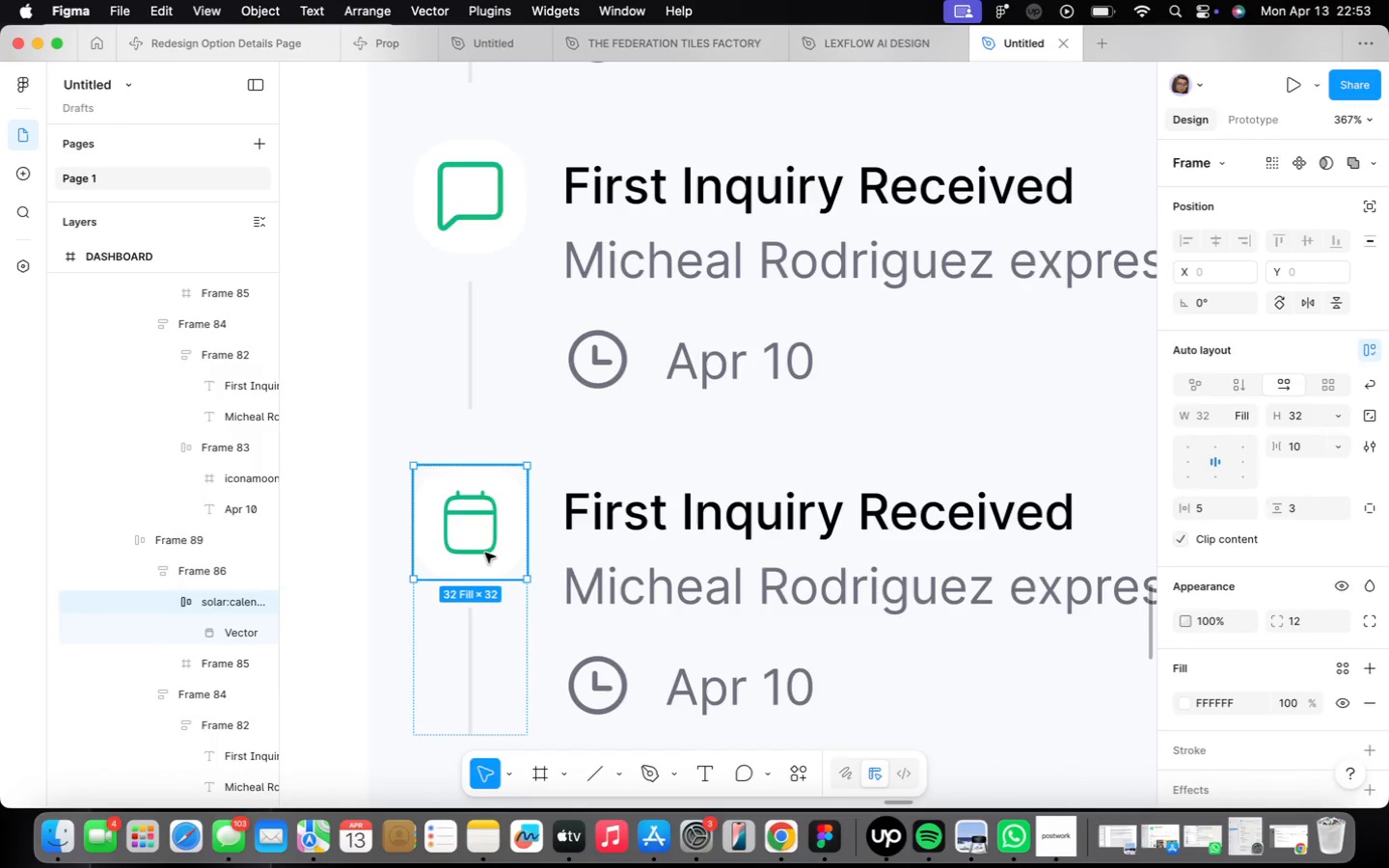 
triple_click([485, 553])
 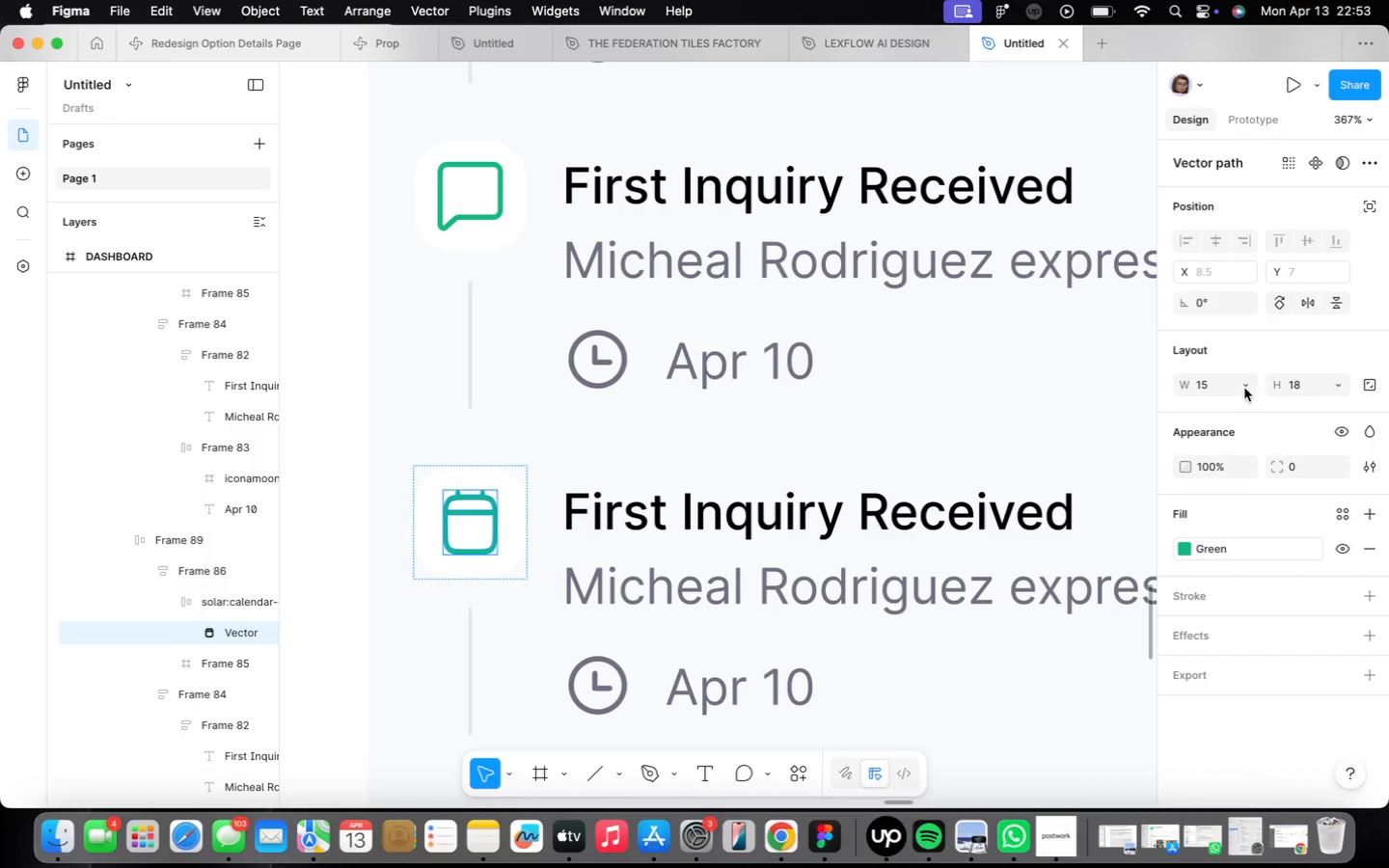 
type(16)
 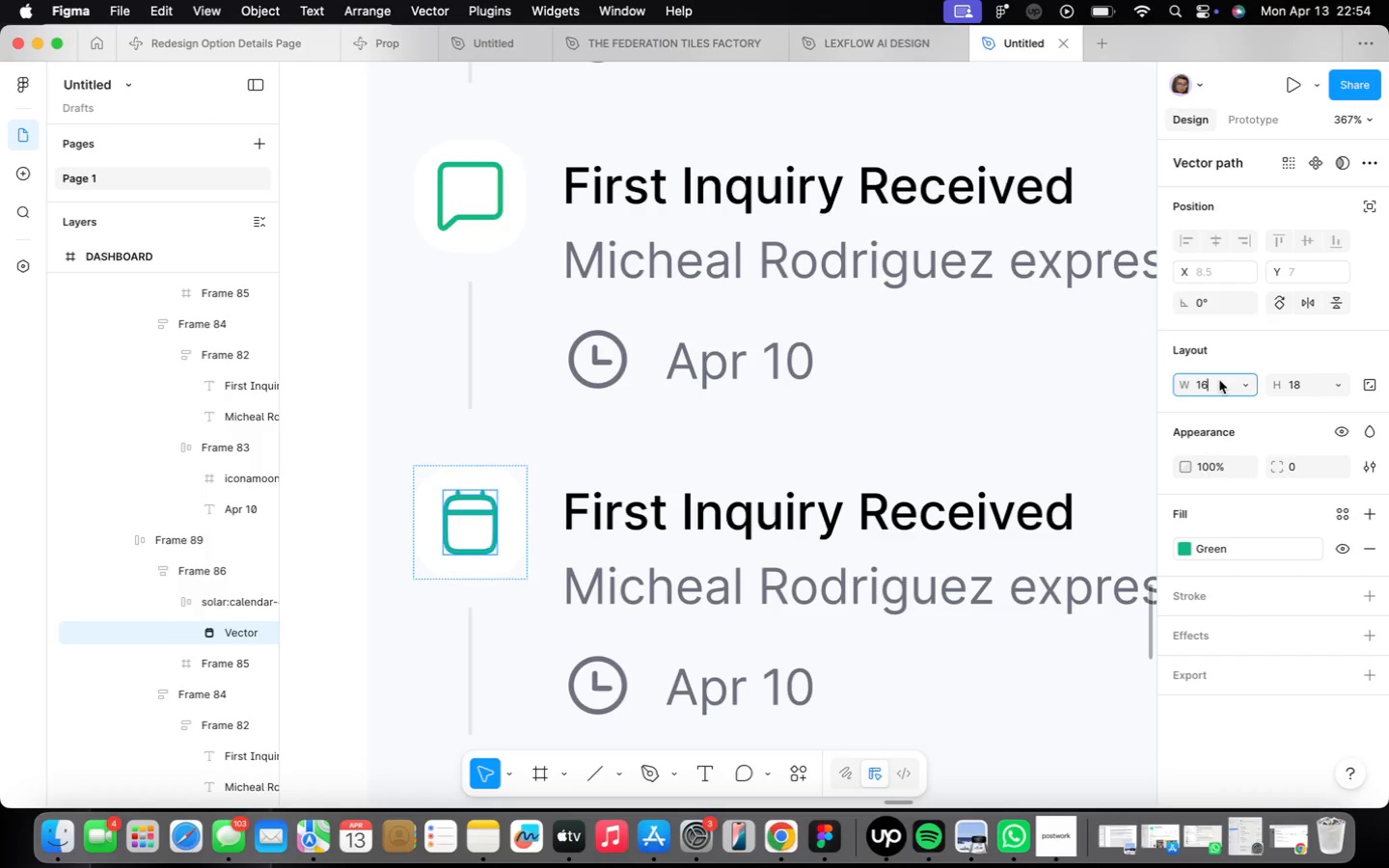 
key(Enter)
 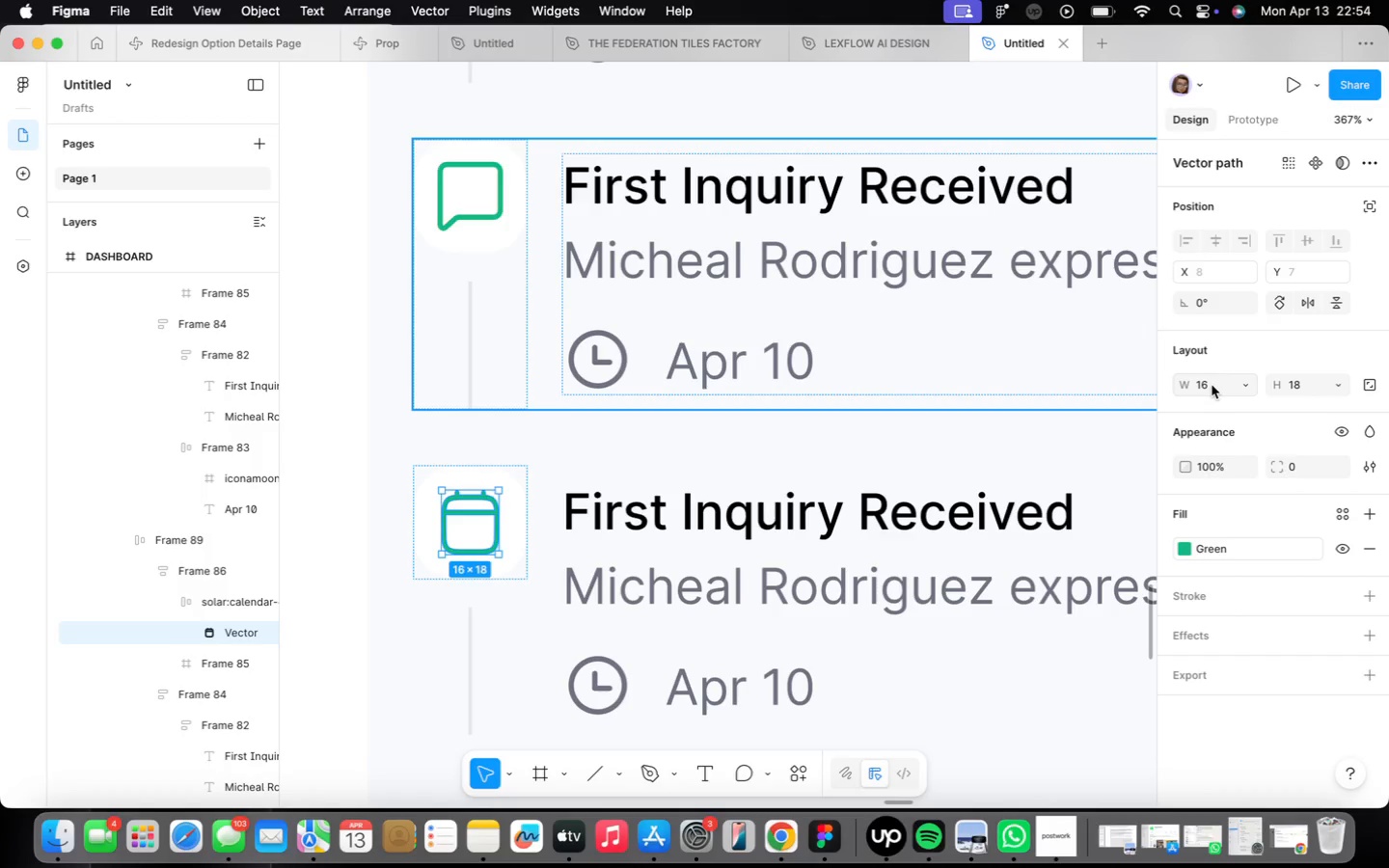 
left_click([1212, 383])
 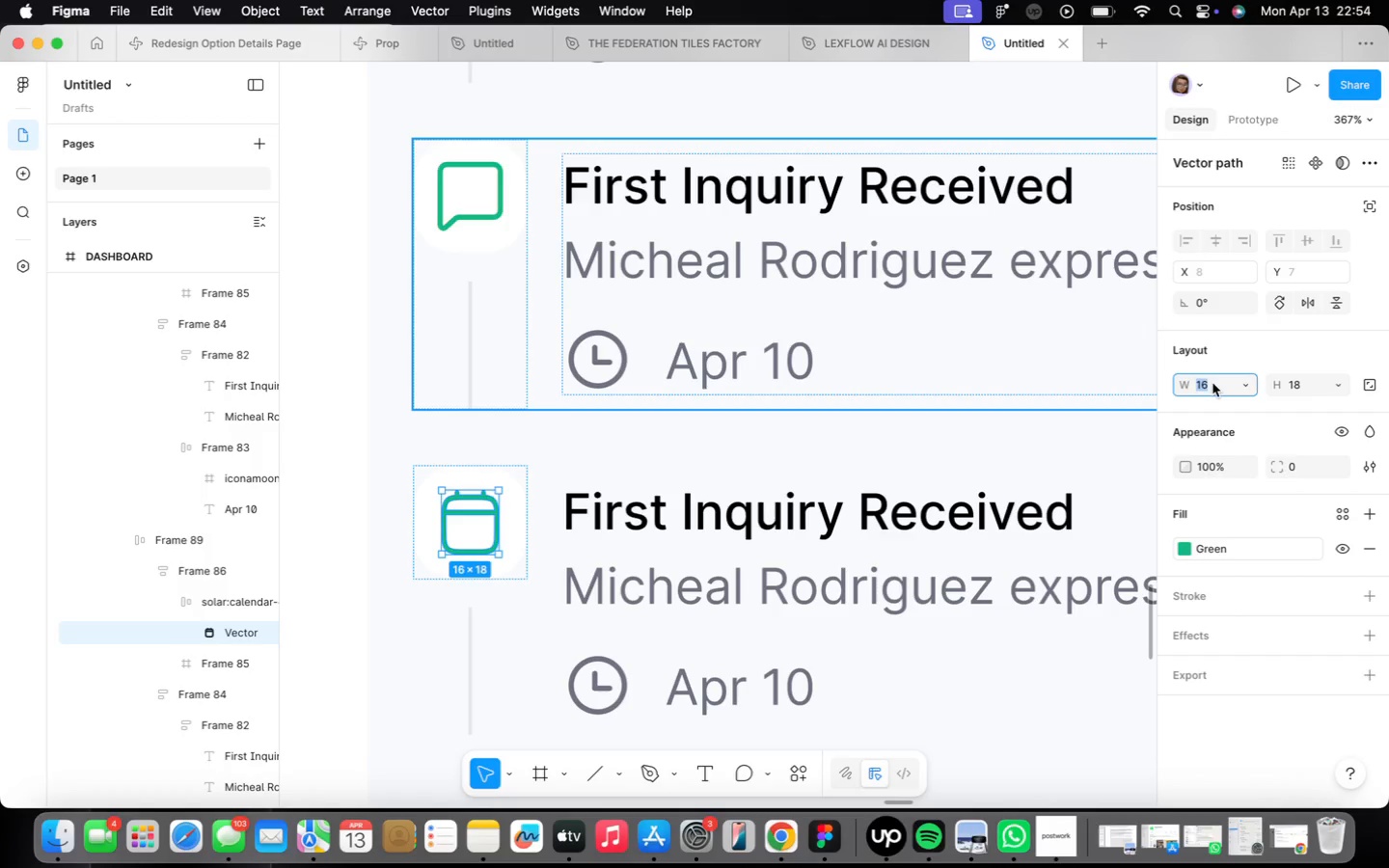 
type(17)
 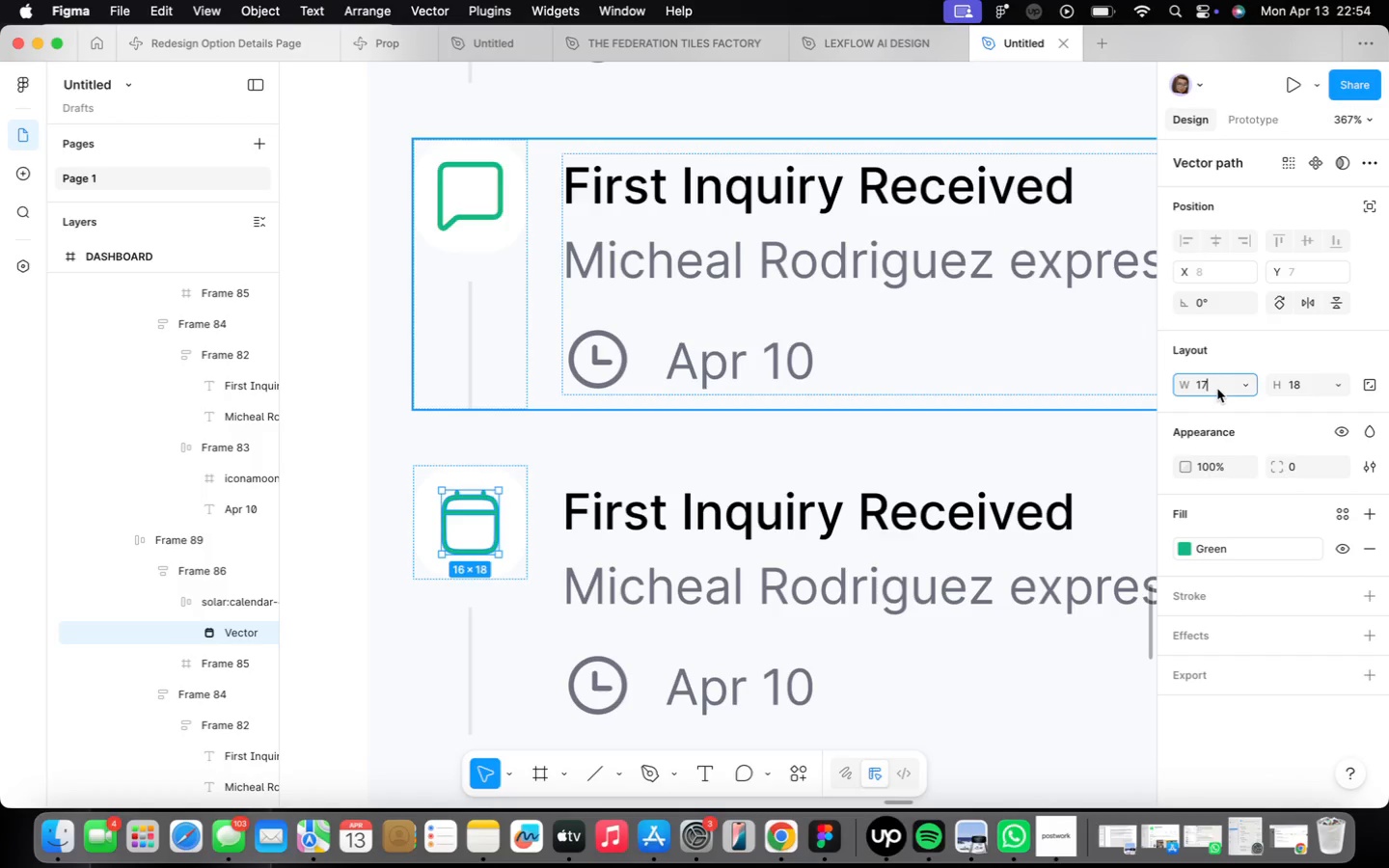 
key(Enter)
 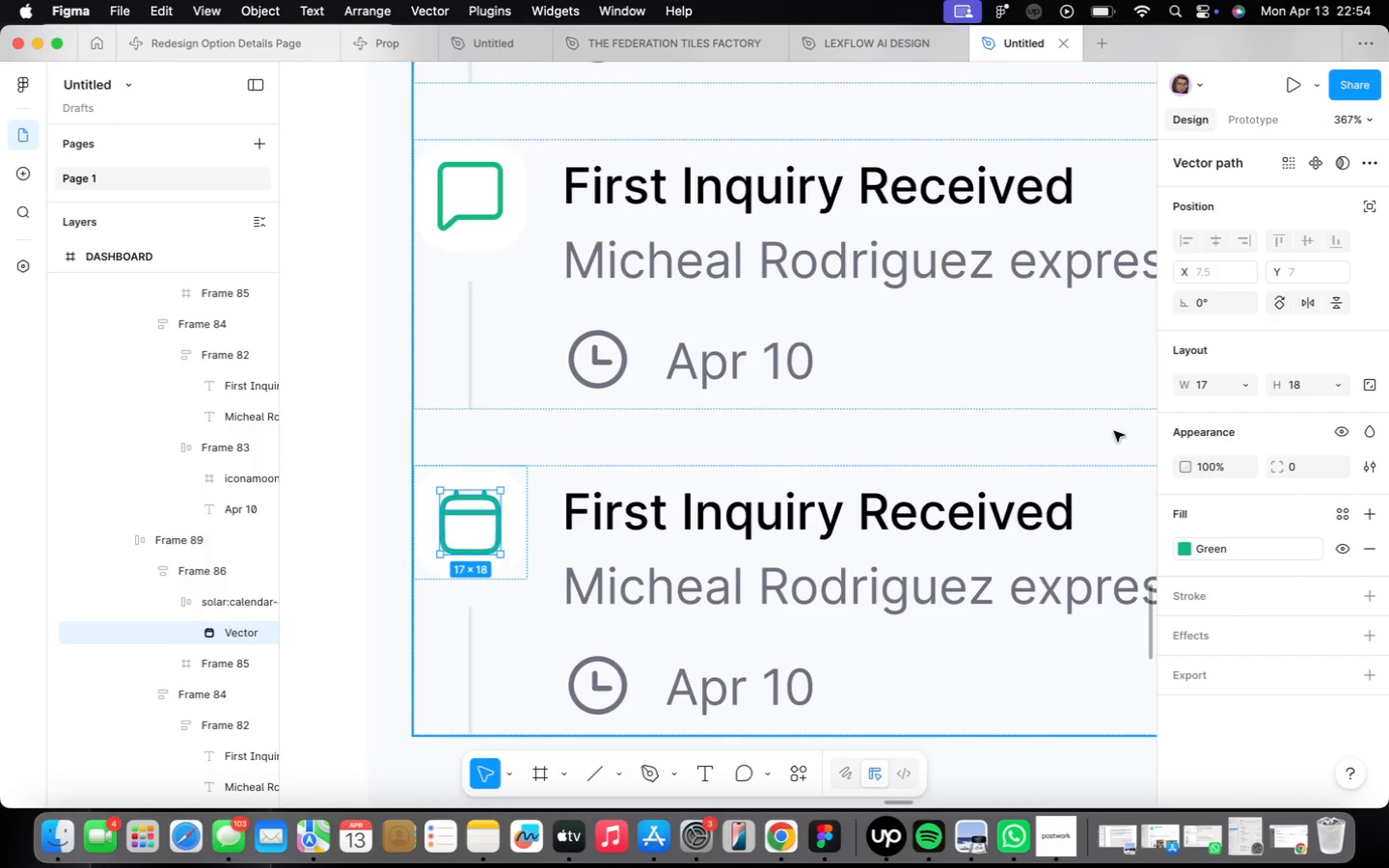 
left_click([1211, 391])
 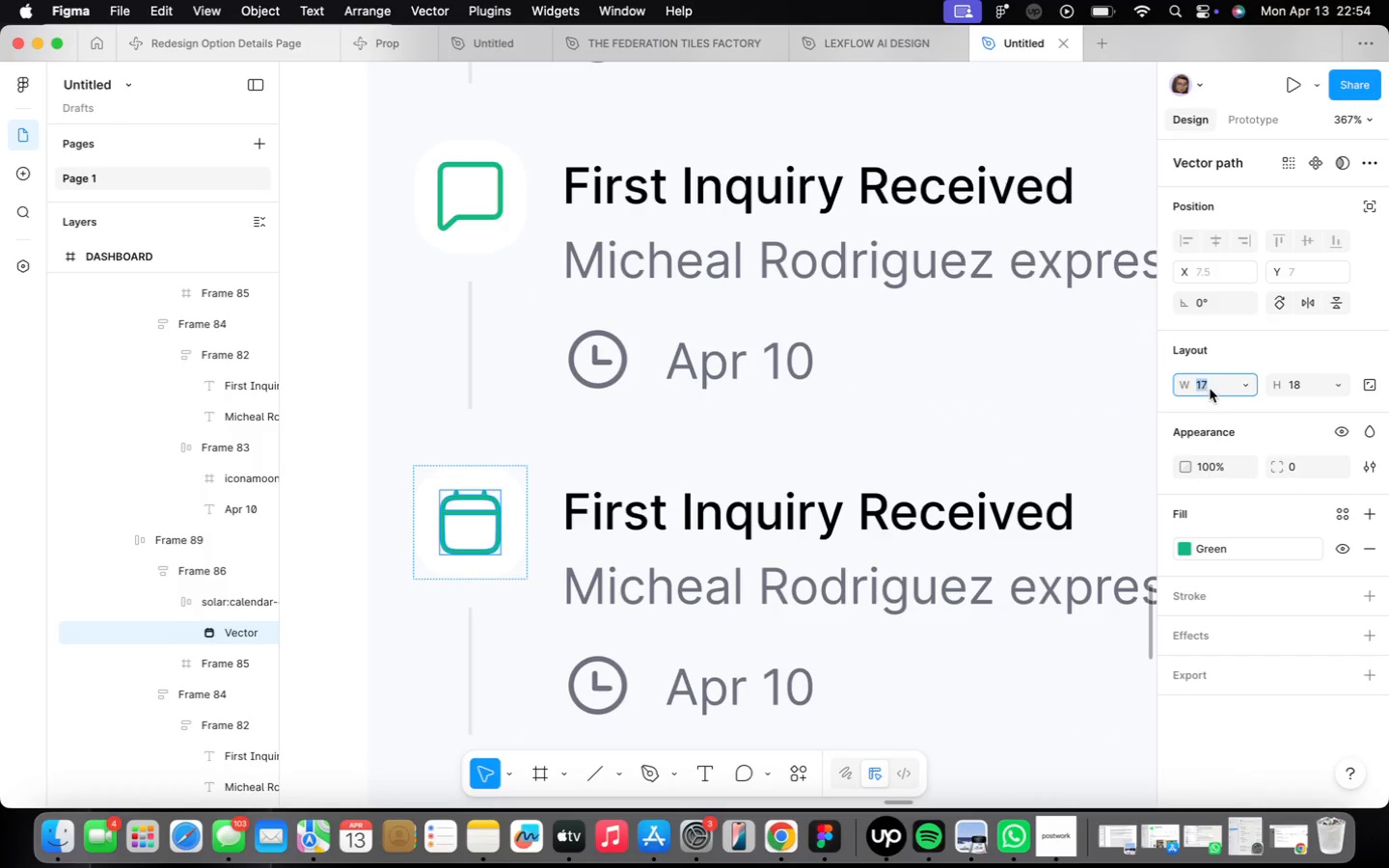 
type(18)
 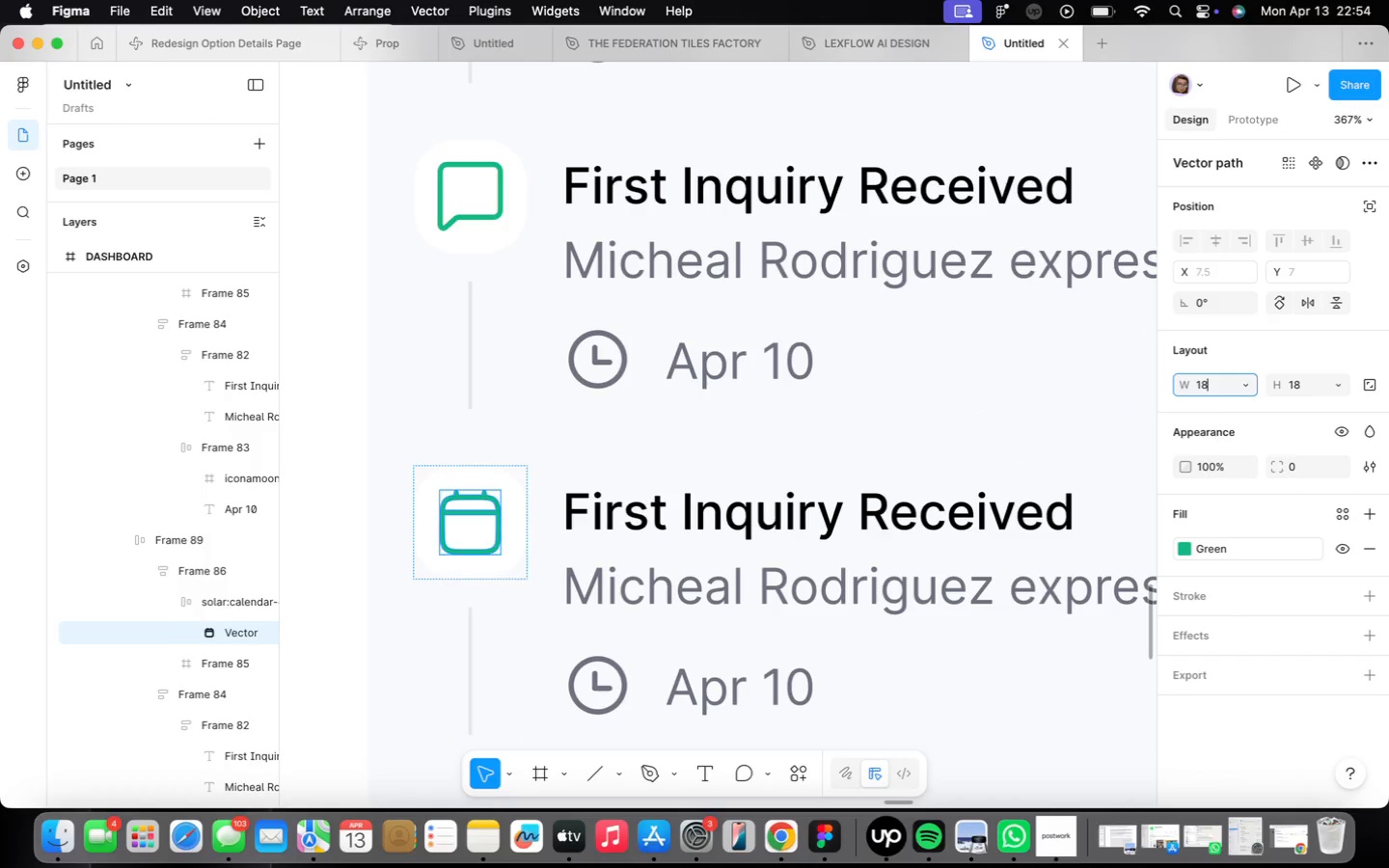 
key(Enter)
 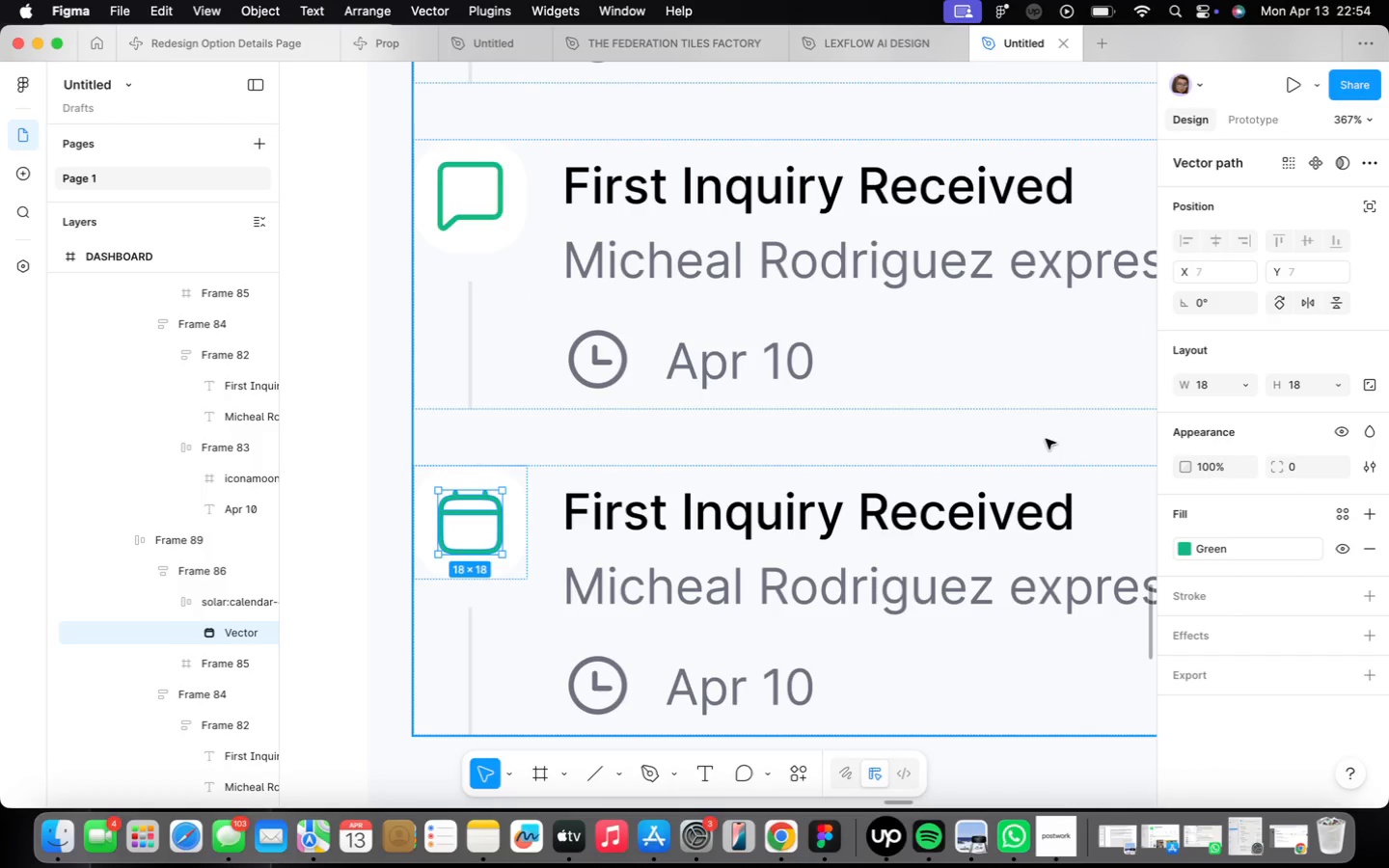 
left_click([716, 470])
 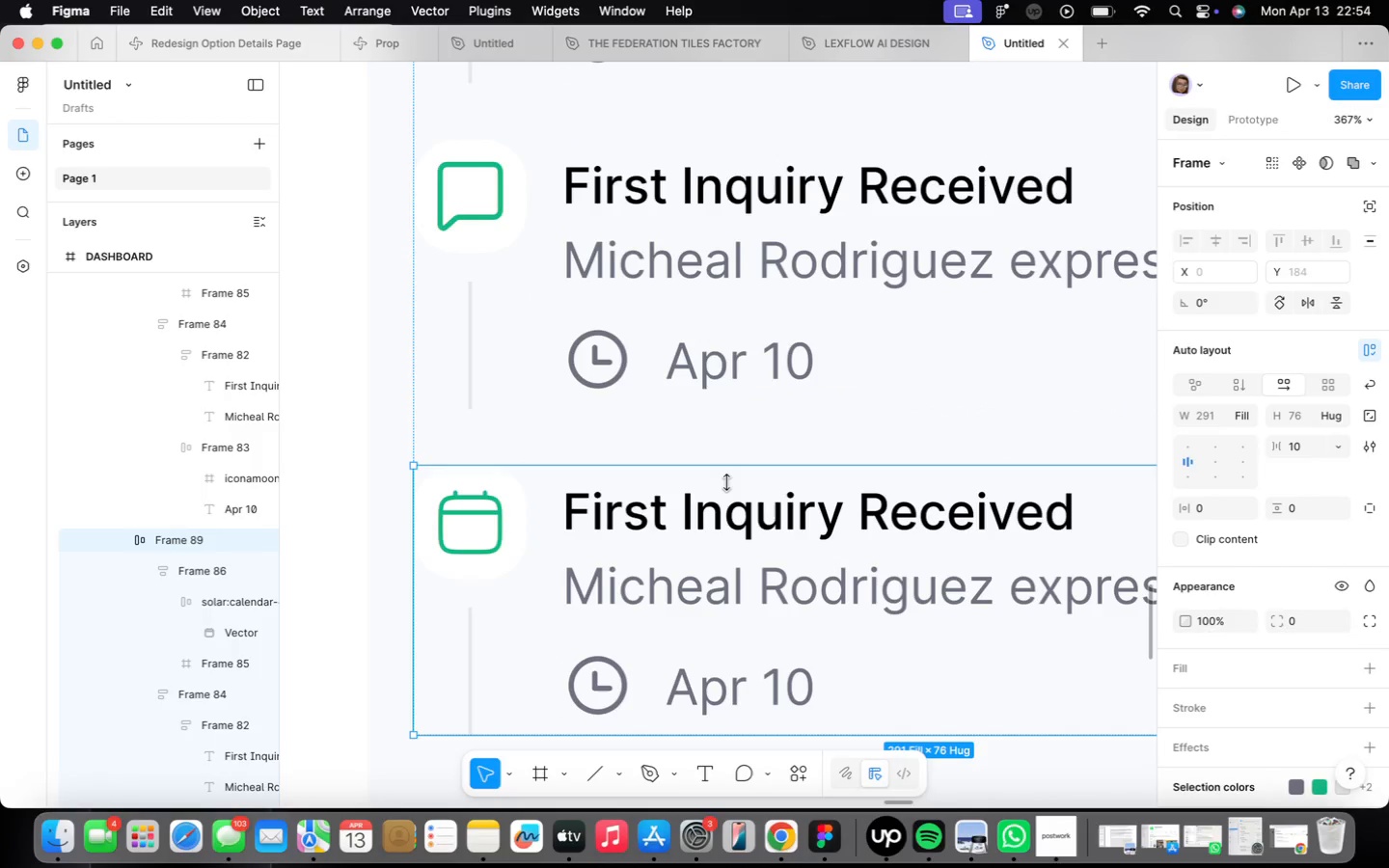 
scroll: coordinate [729, 467], scroll_direction: down, amount: 15.0
 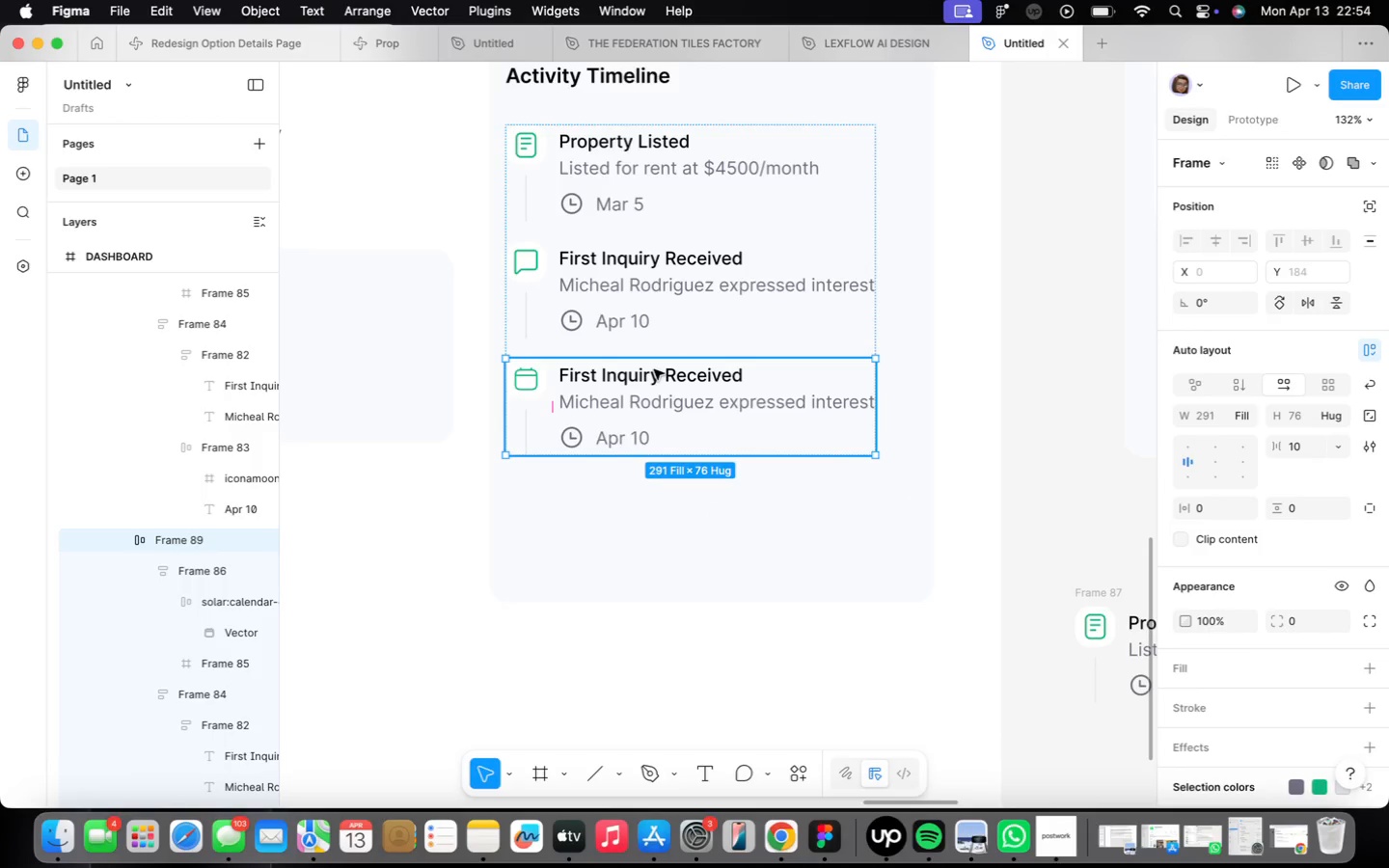 
key(Meta+D)
 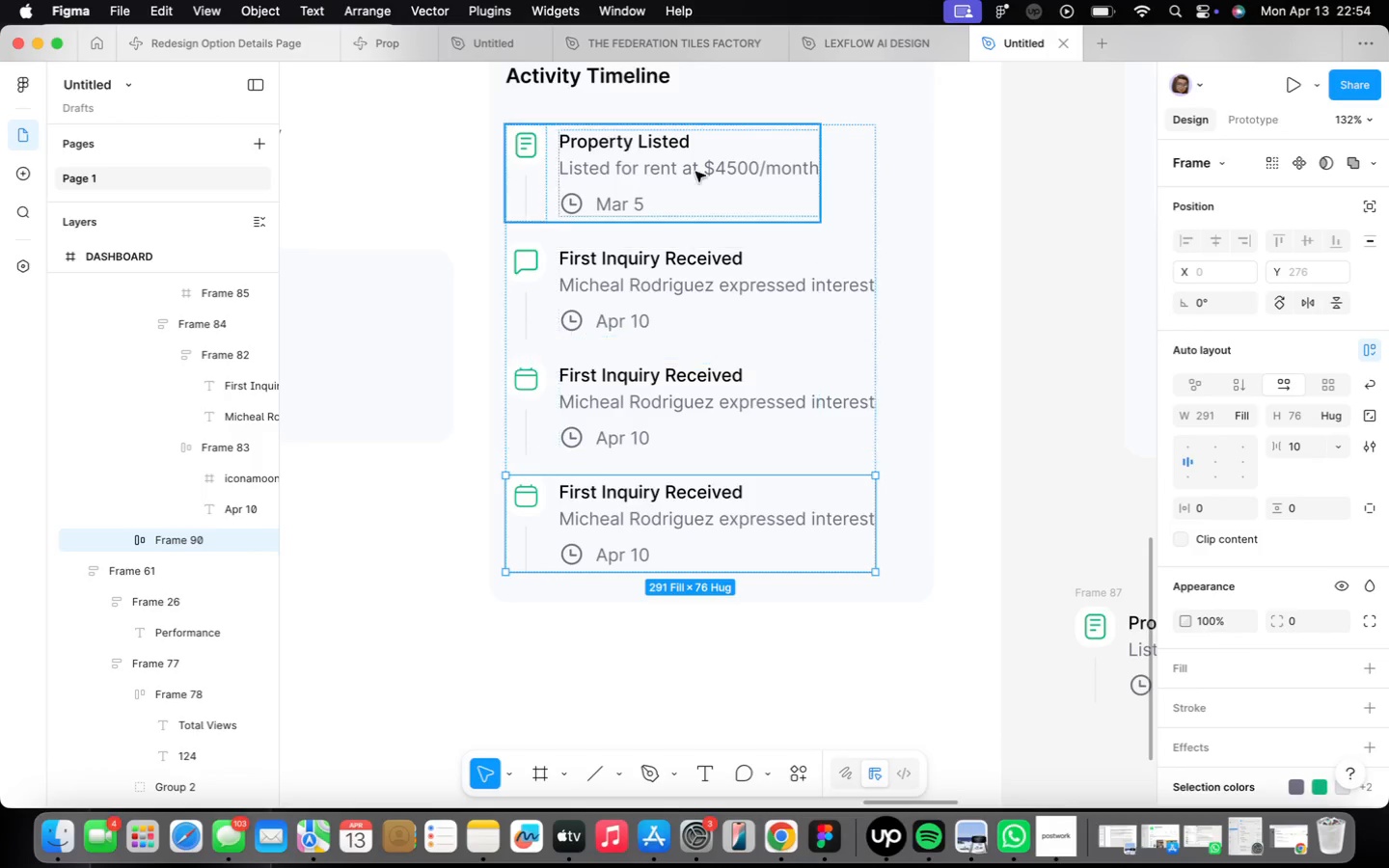 
left_click([680, 160])
 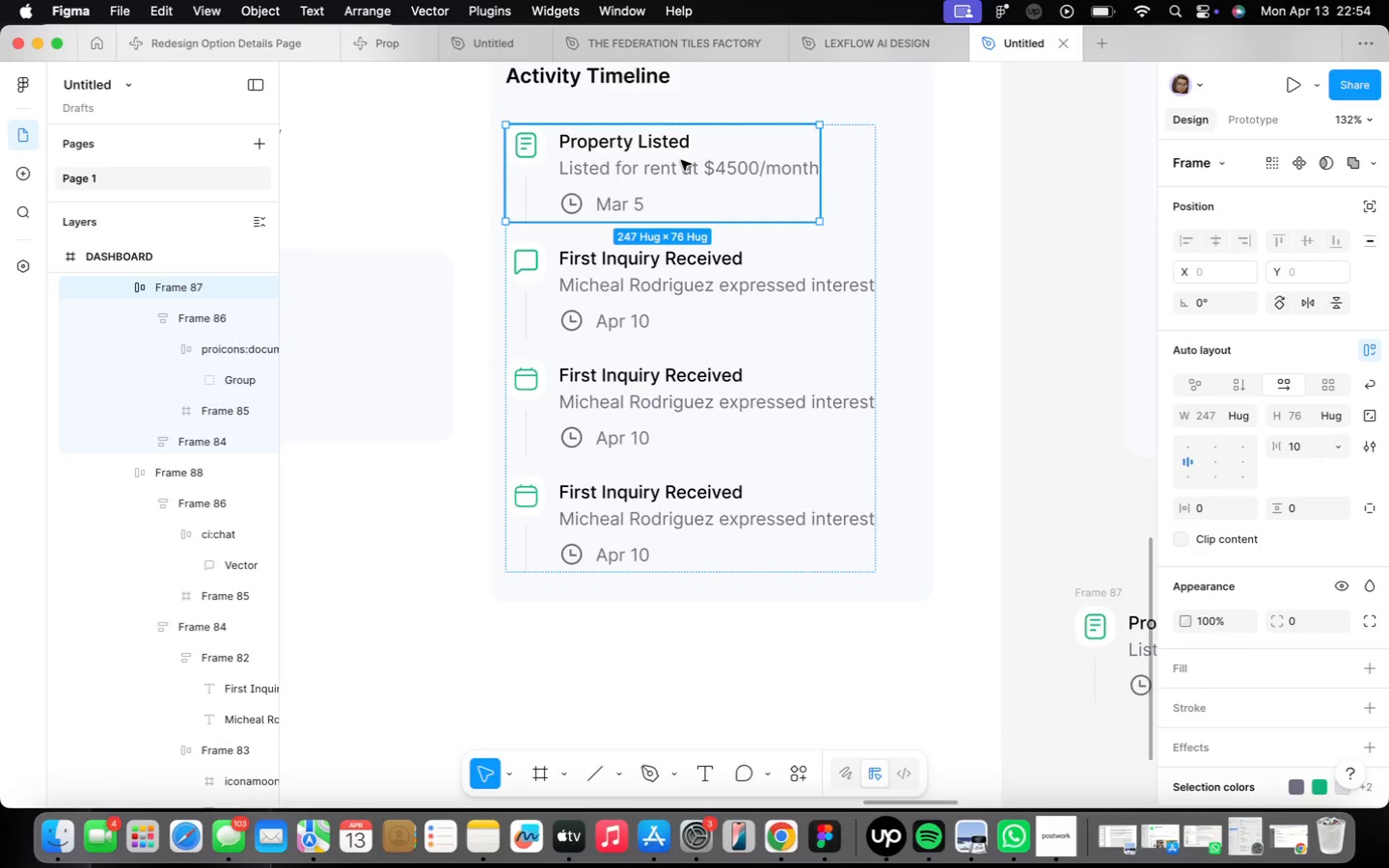 
right_click([681, 161])
 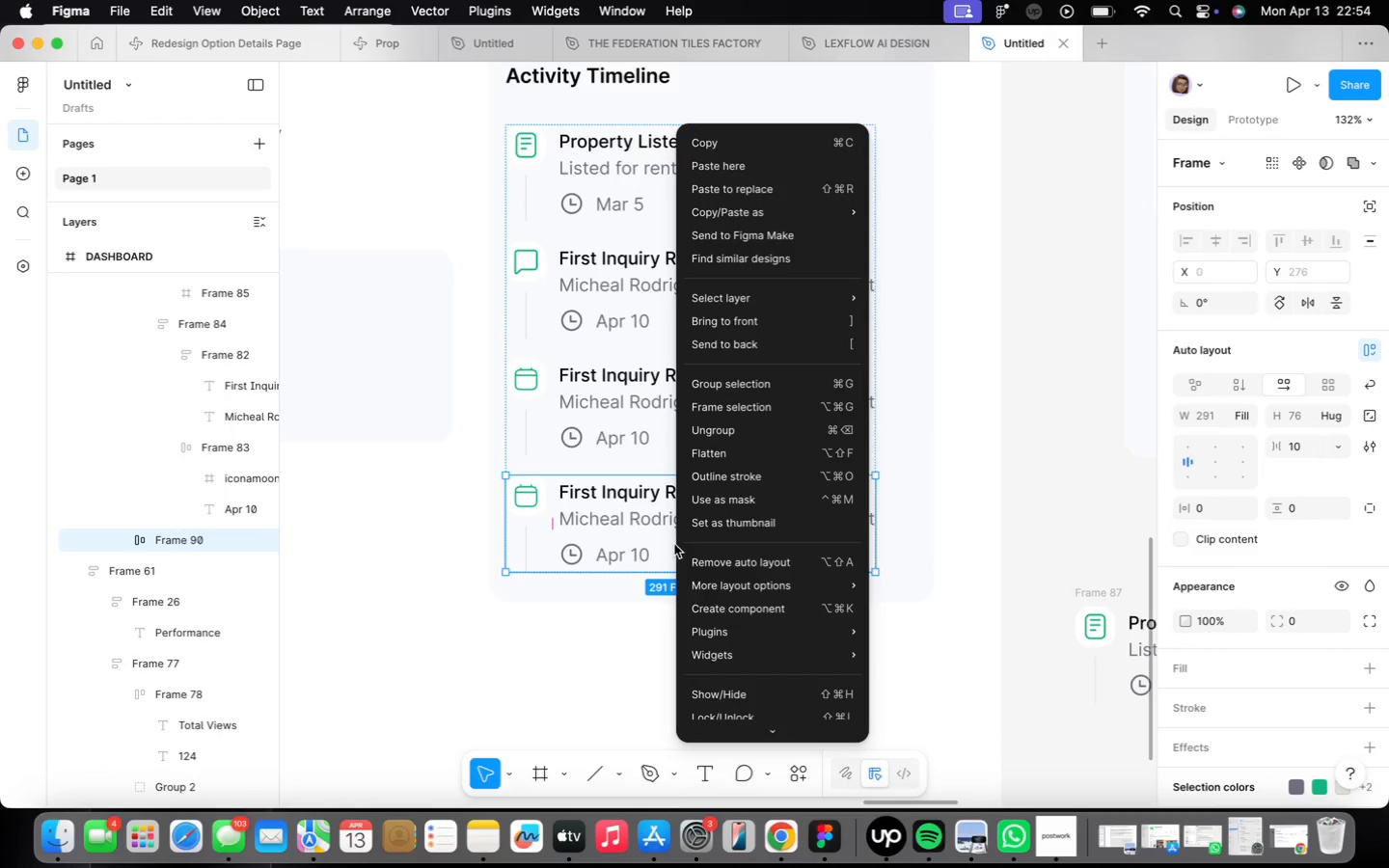 
left_click([738, 193])
 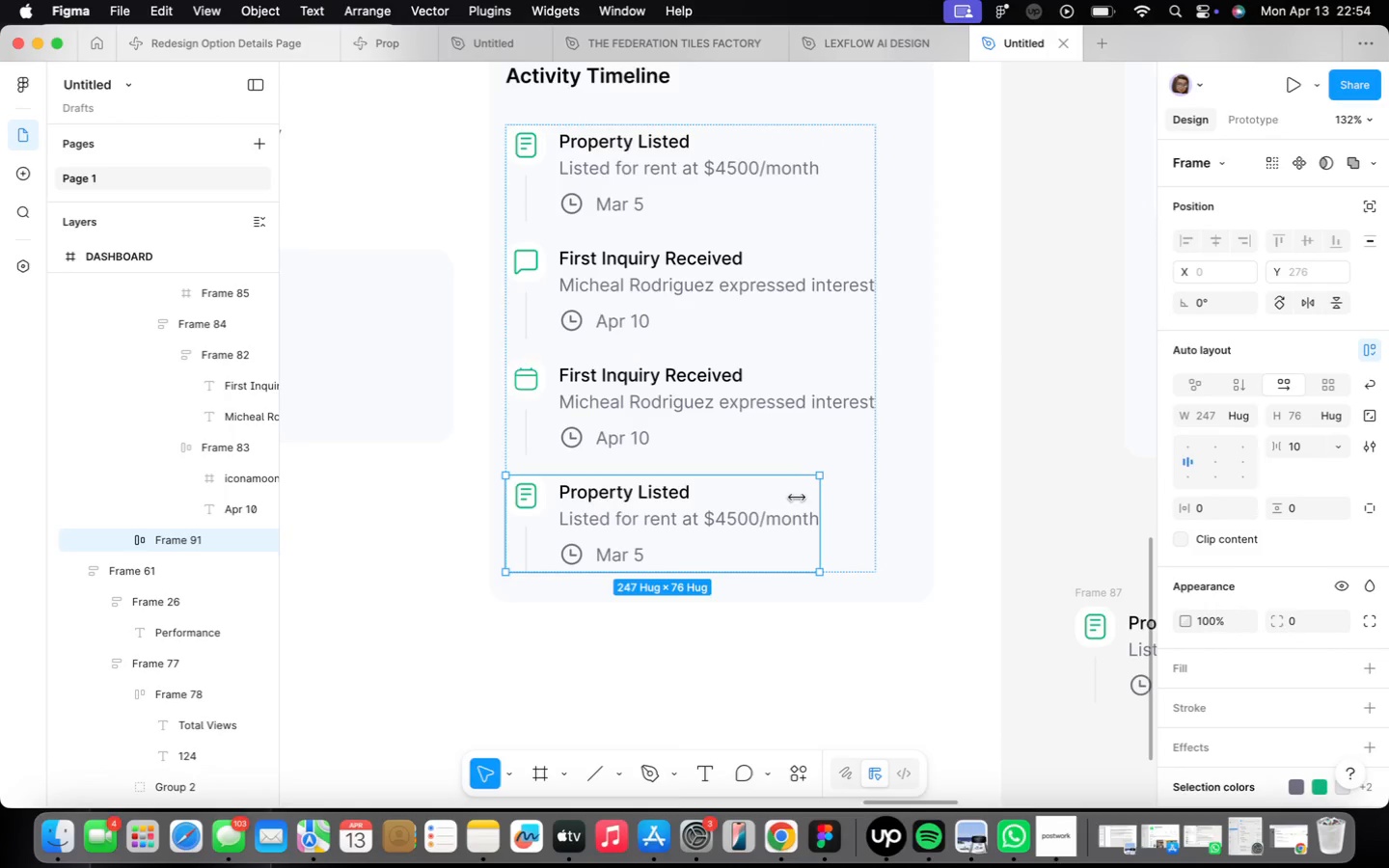 
left_click([684, 402])
 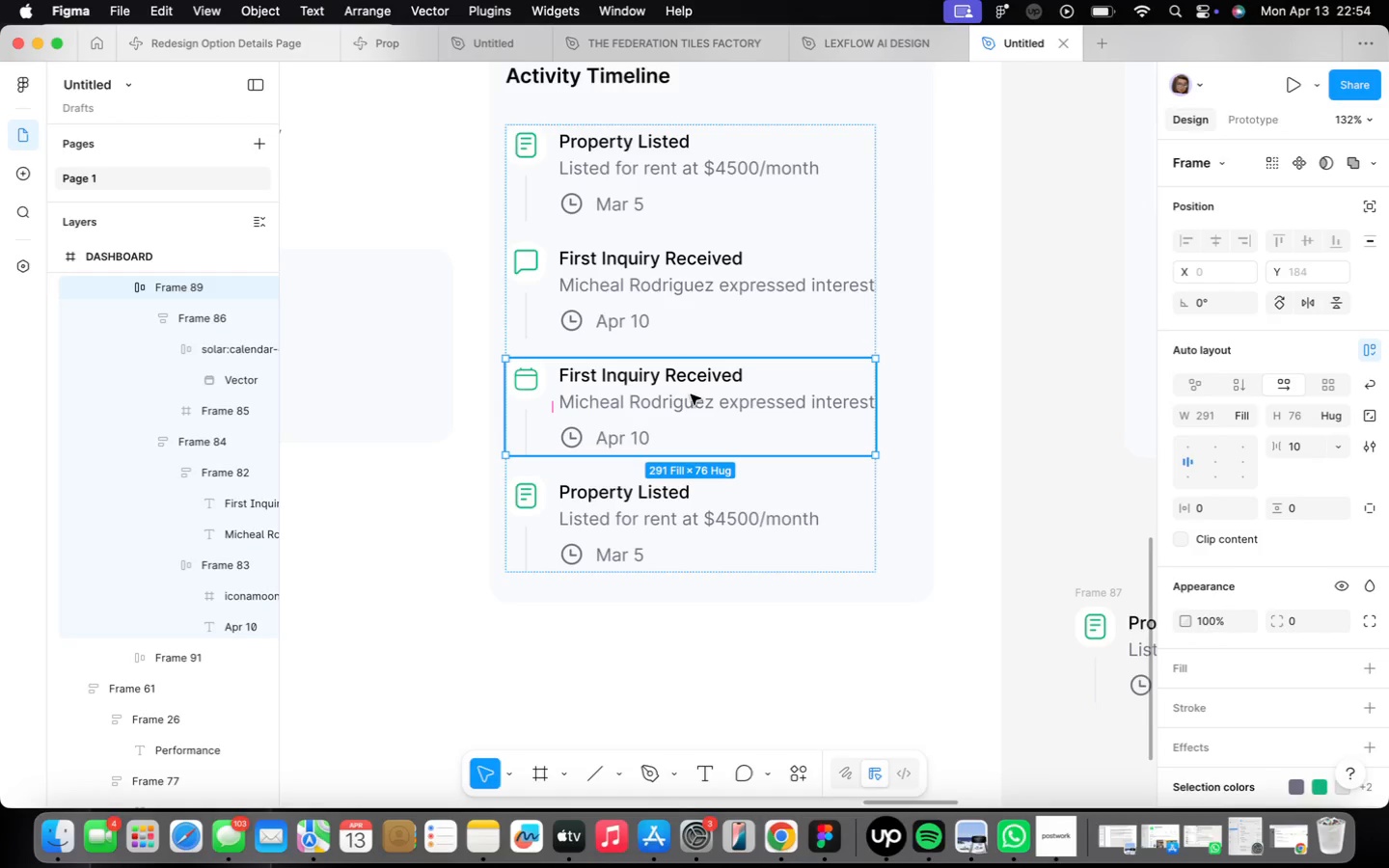 
double_click([650, 379])
 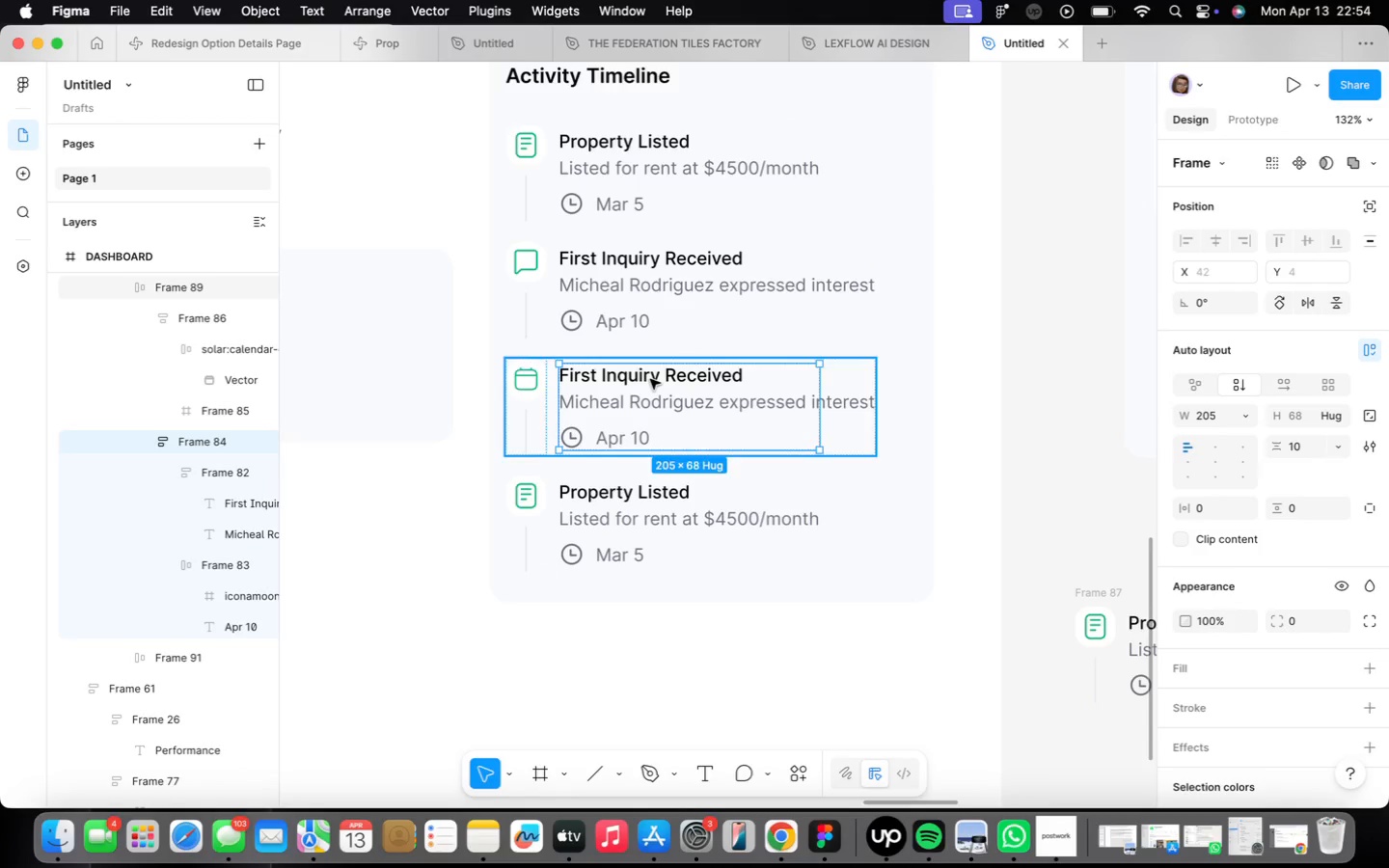 
triple_click([650, 379])
 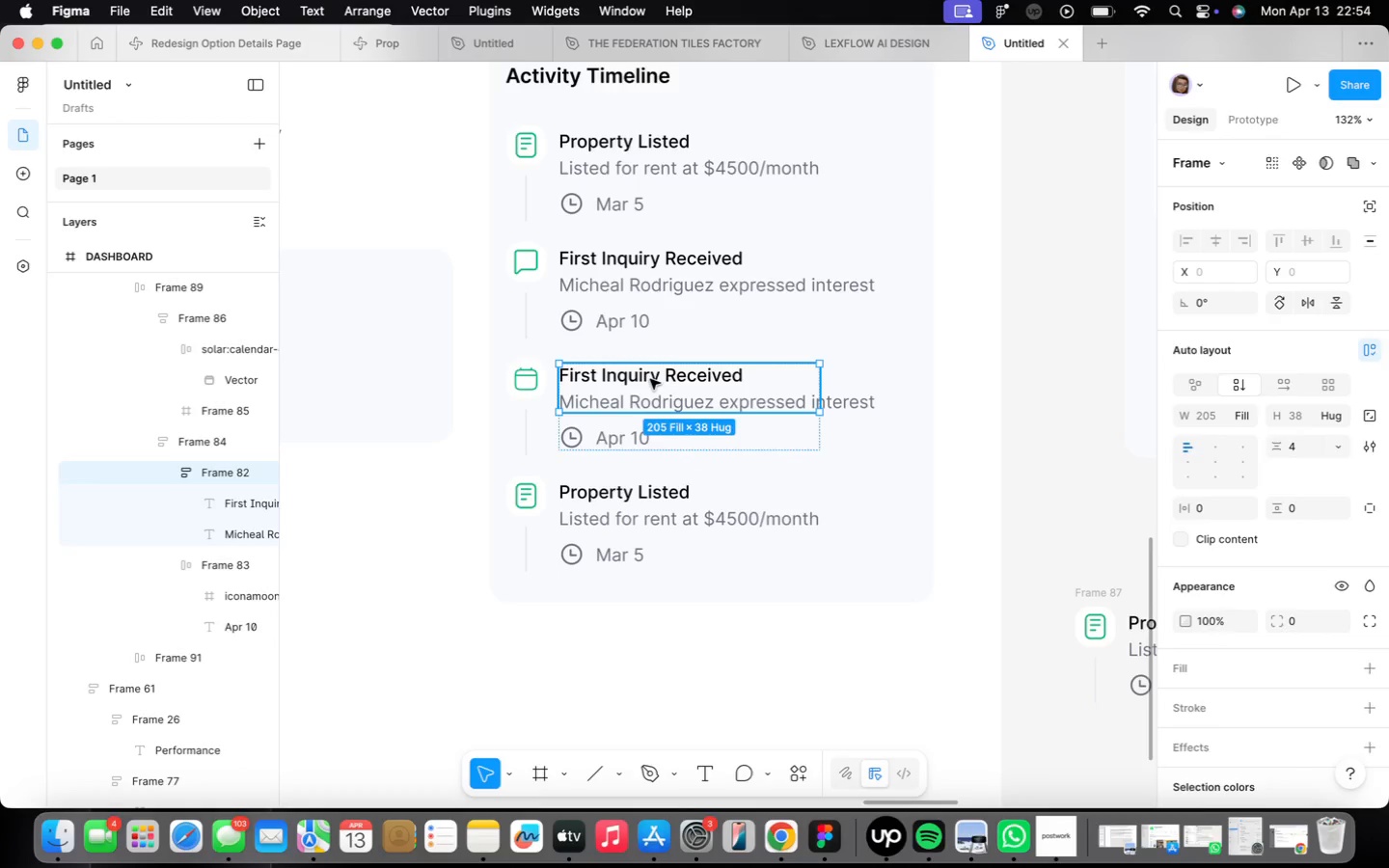 
triple_click([650, 379])
 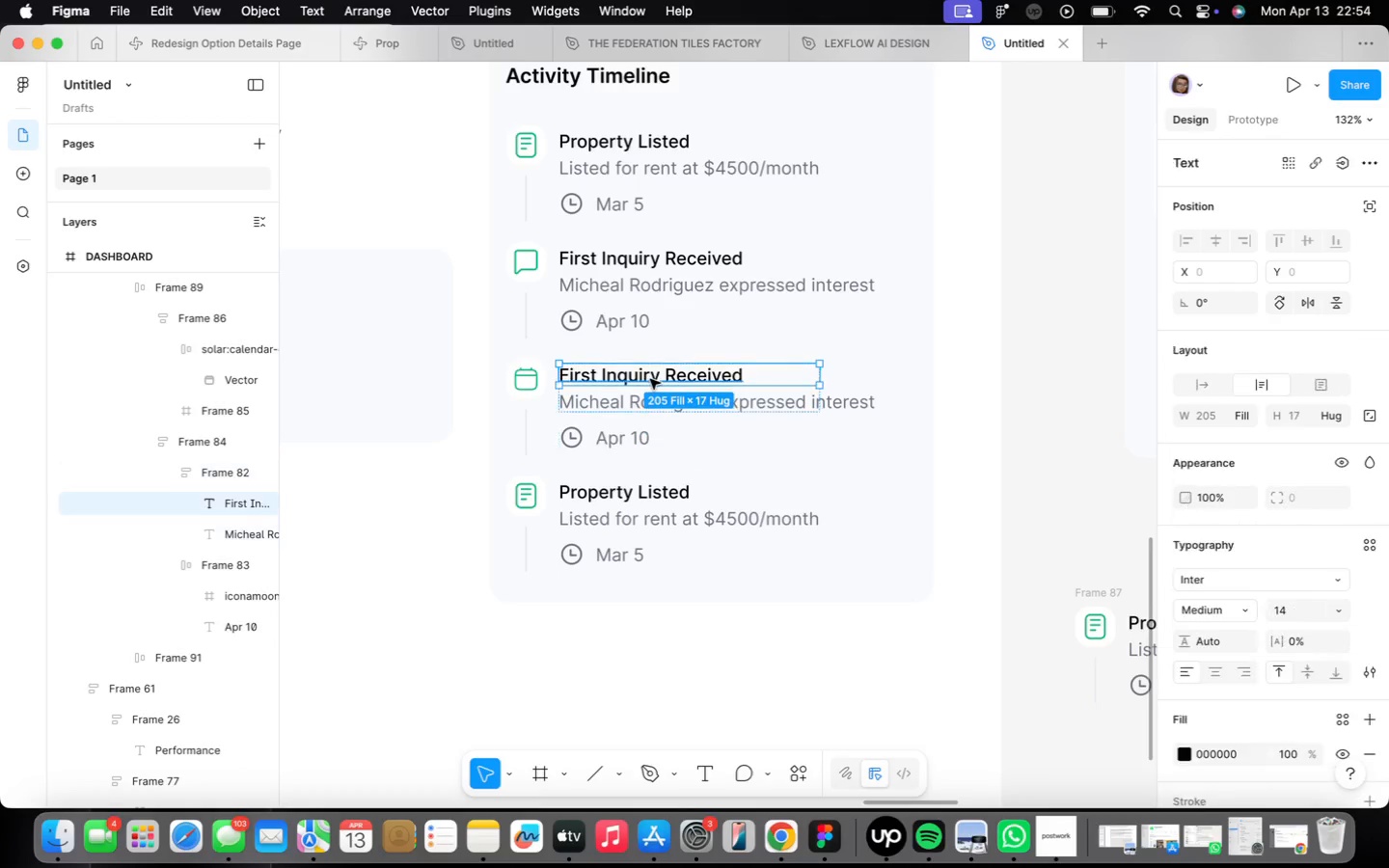 
triple_click([650, 379])
 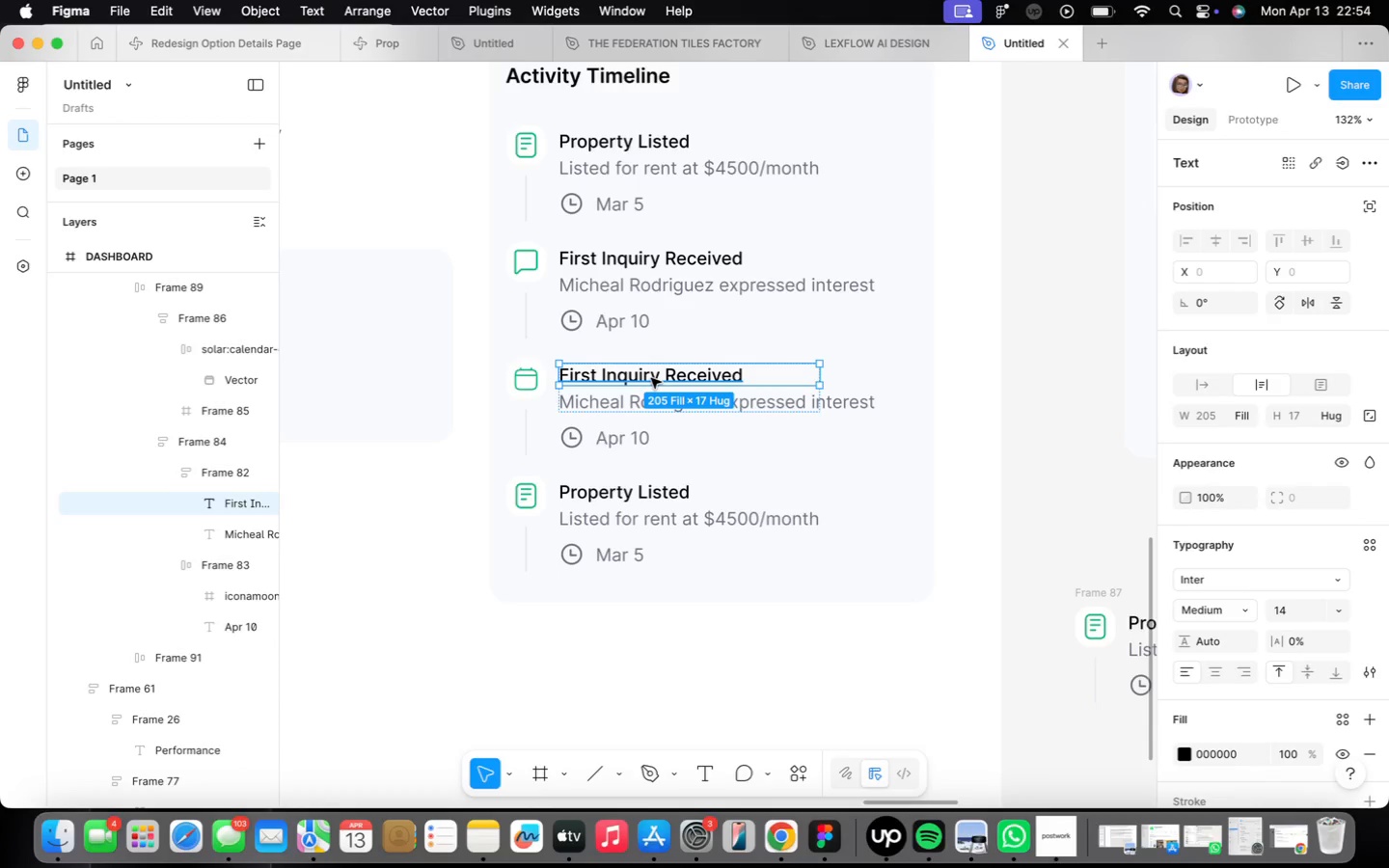 
double_click([651, 378])
 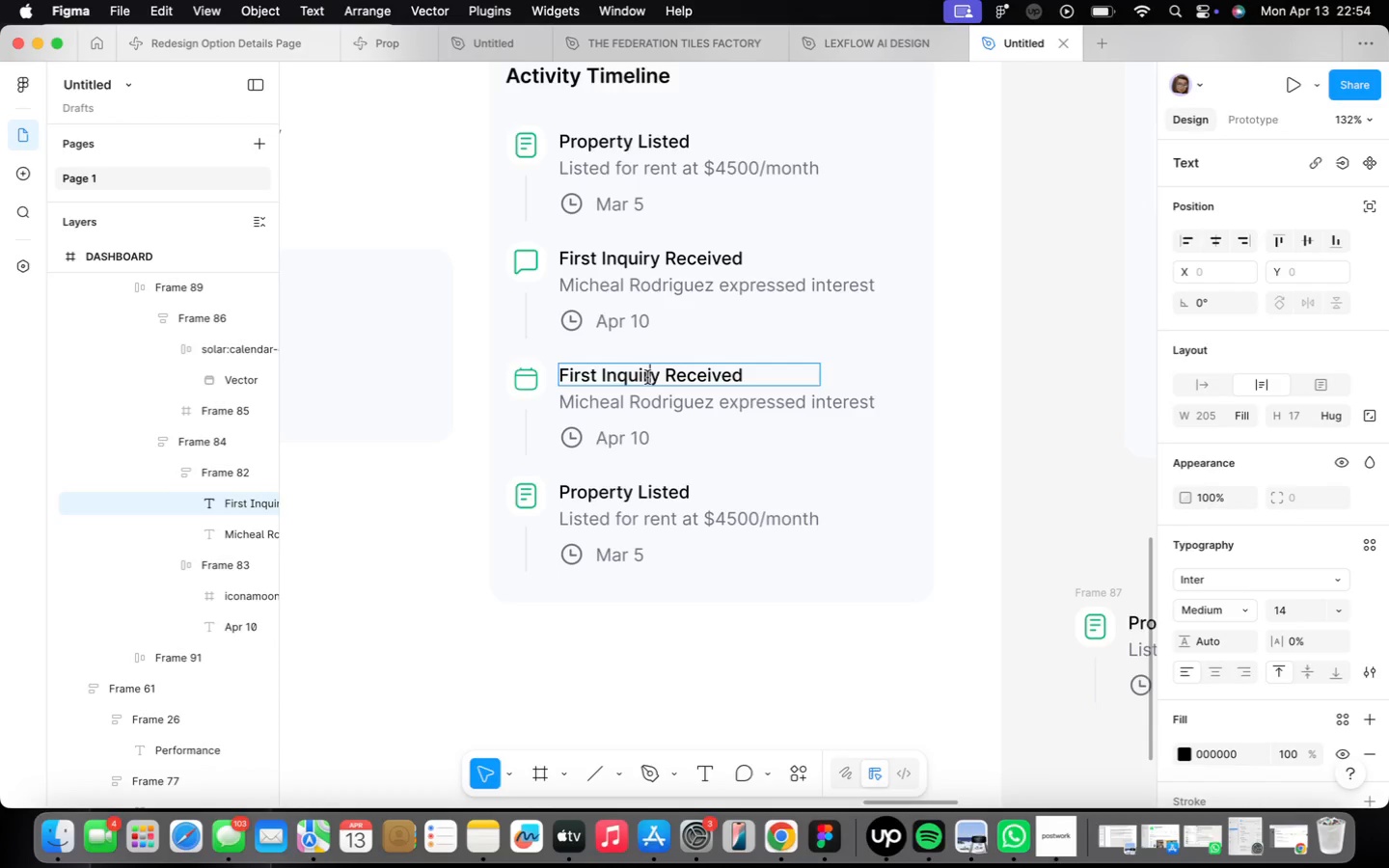 
double_click([647, 376])
 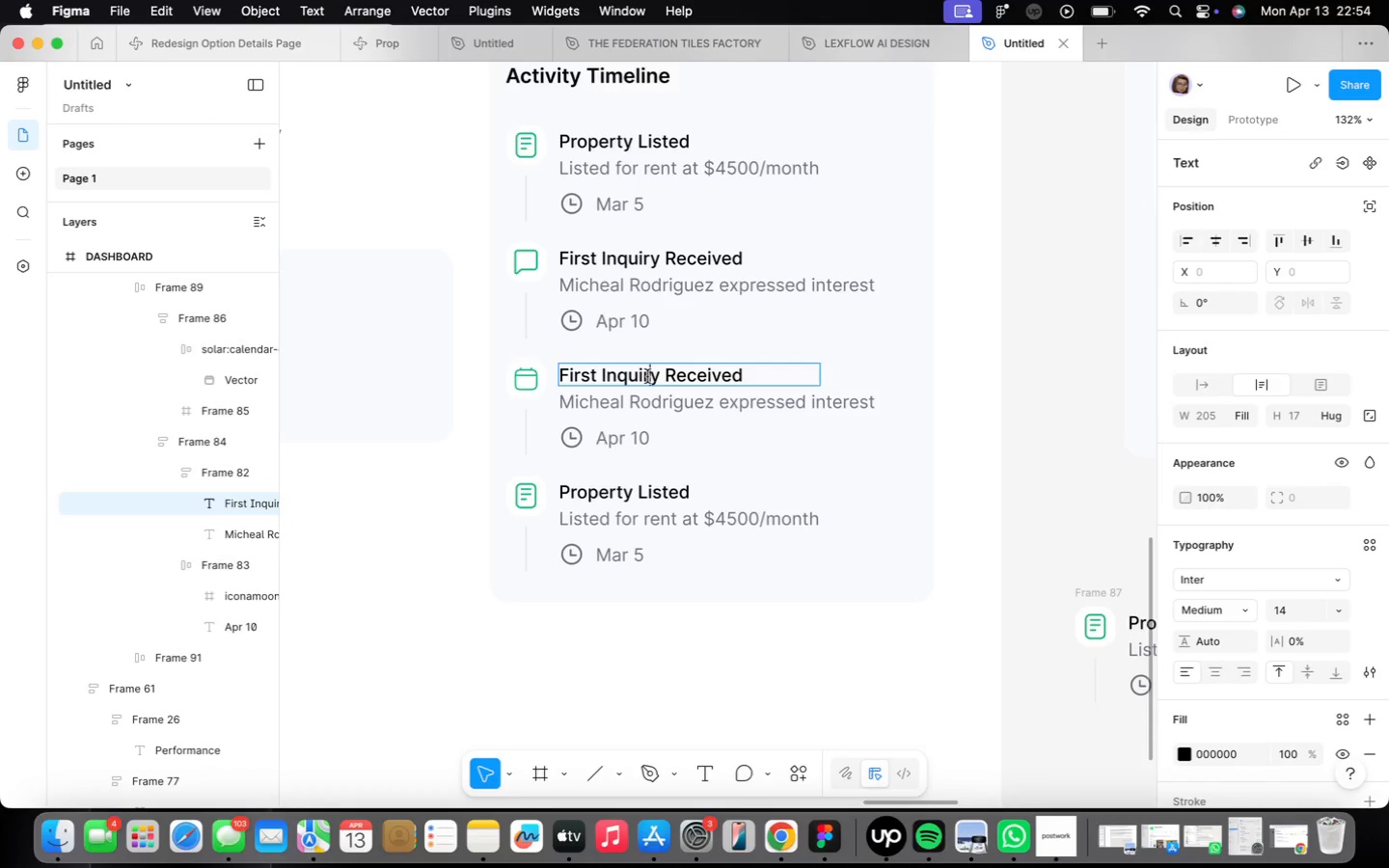 
triple_click([651, 373])
 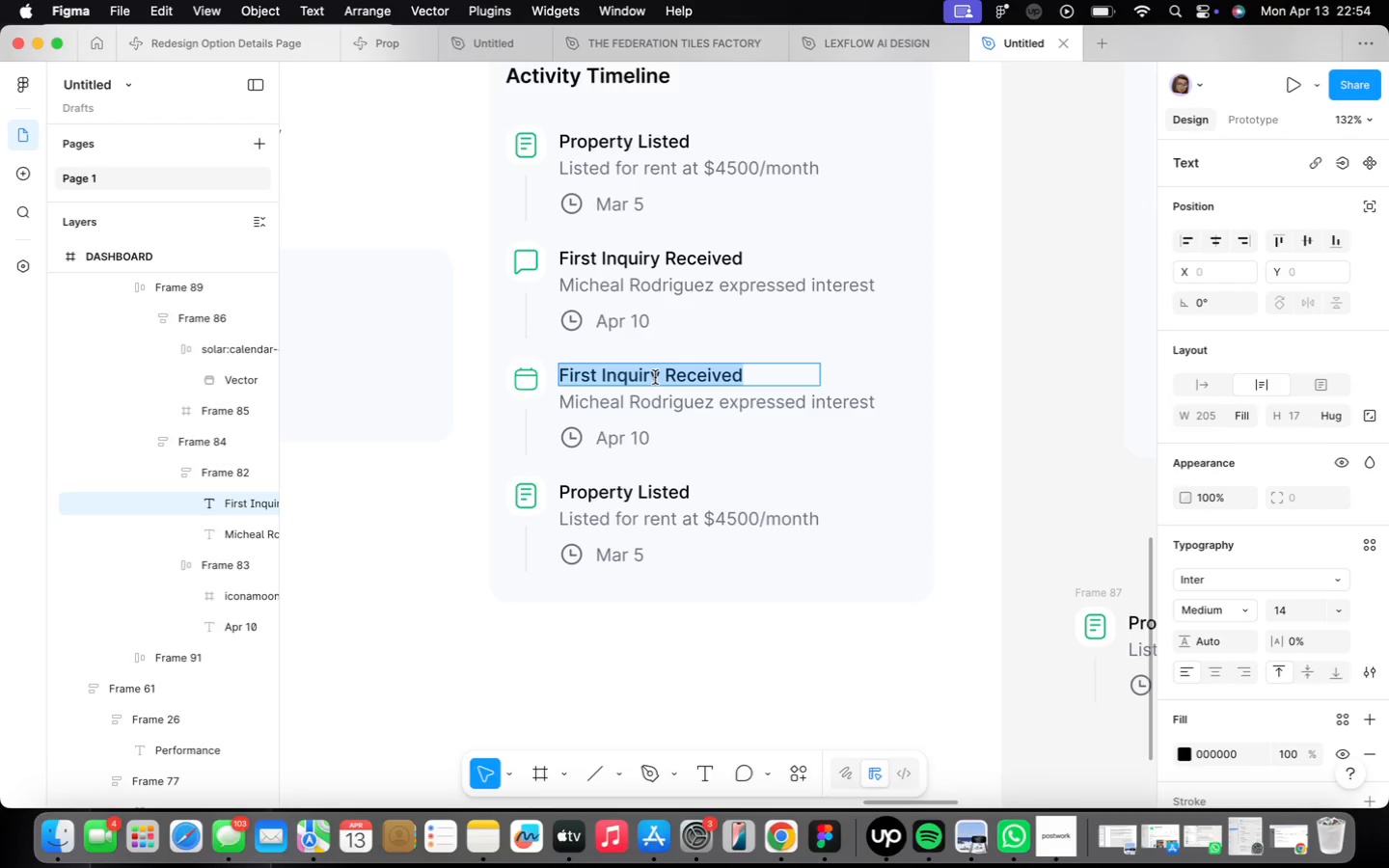 
wait(28.03)
 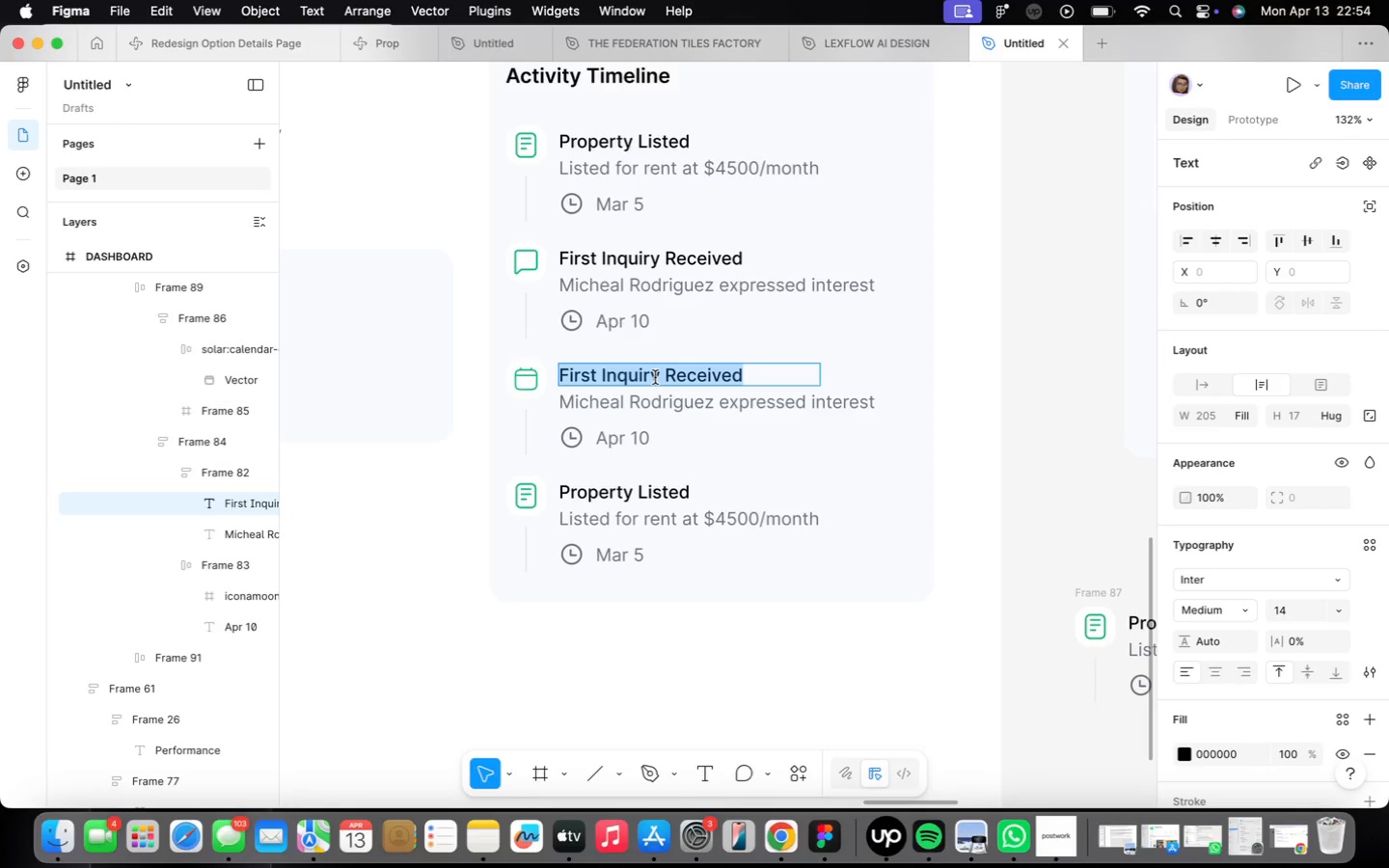 
type(Viewing Schedul)
 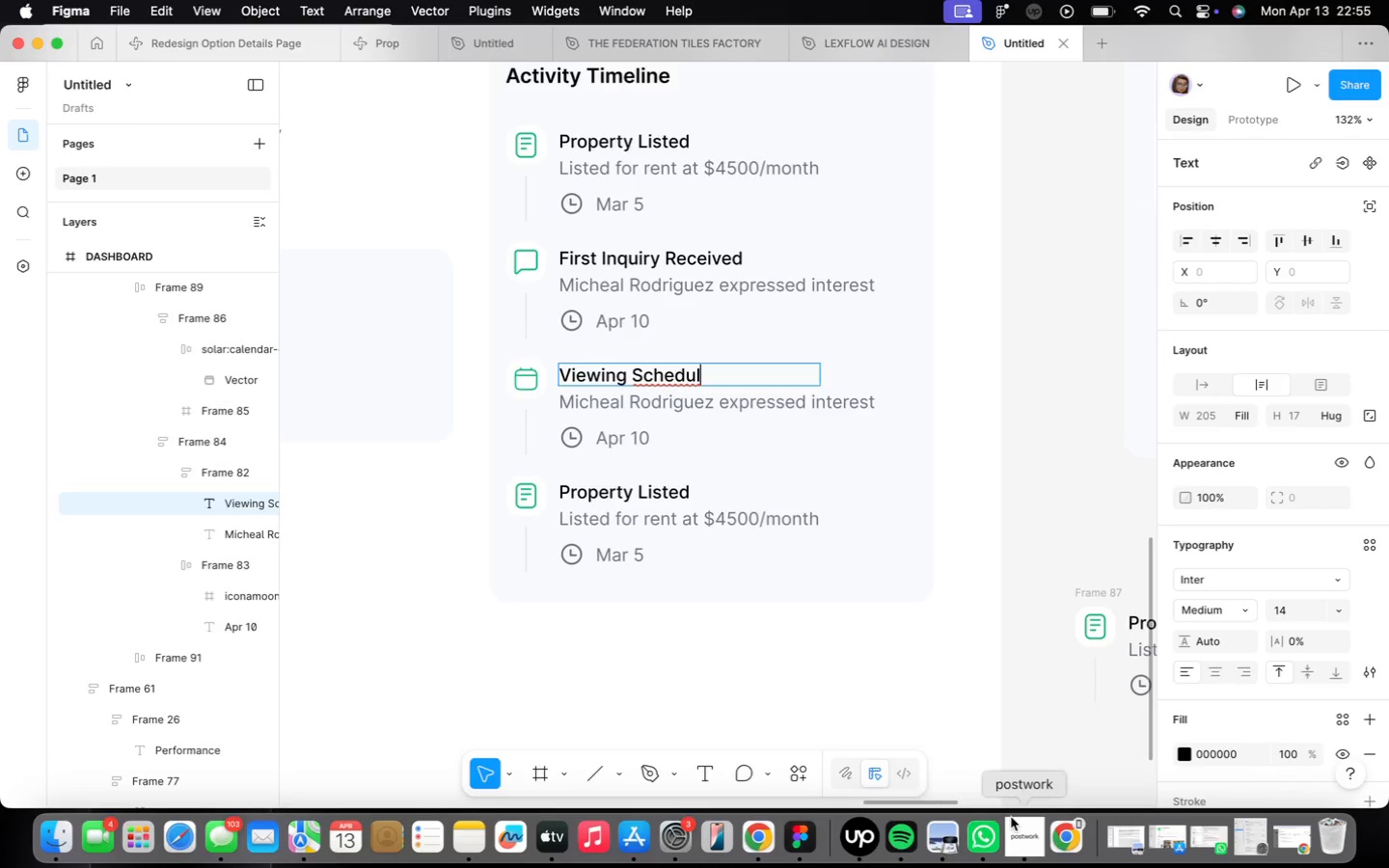 
left_click([1015, 825])